 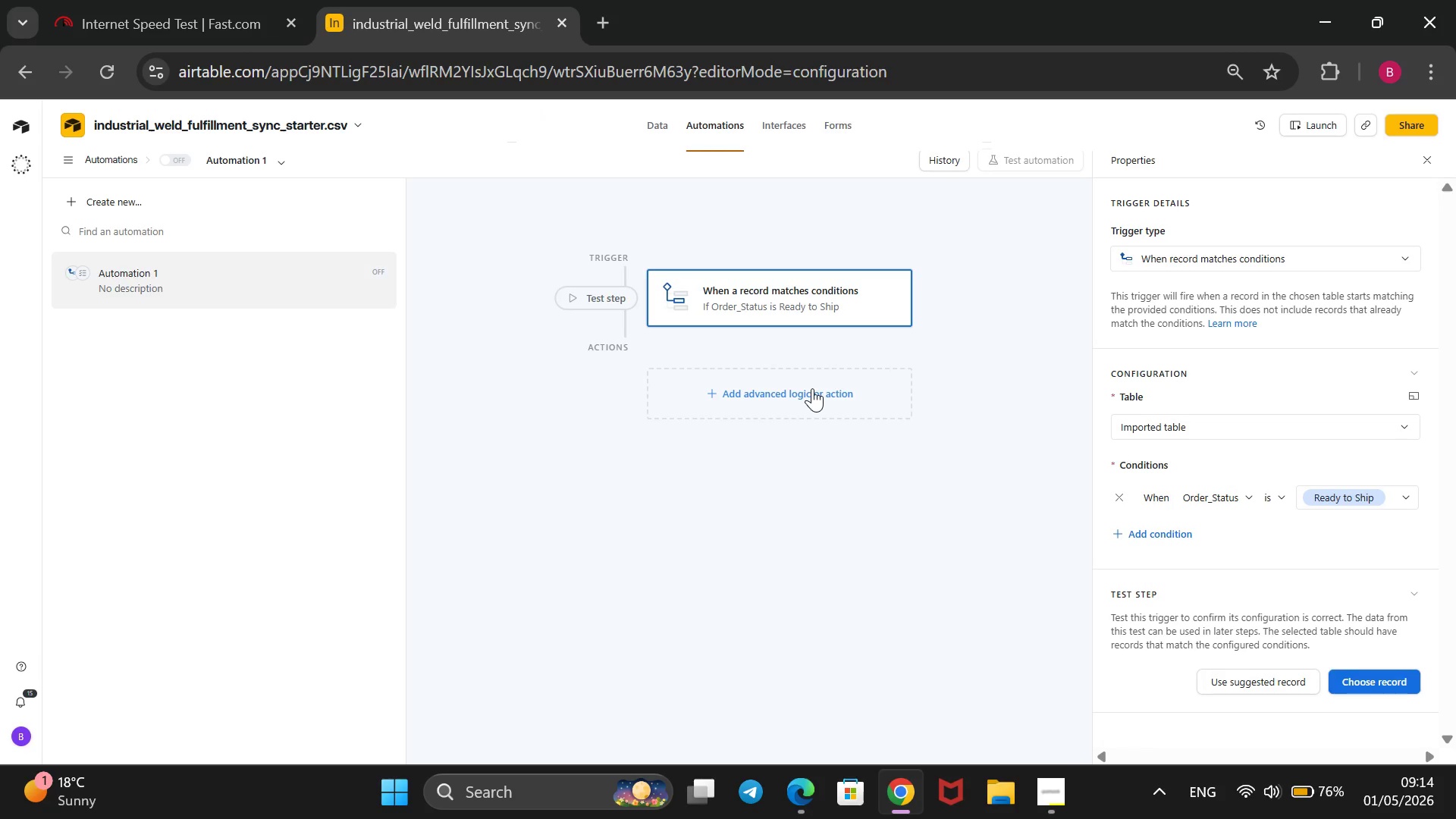 
scroll: coordinate [730, 581], scroll_direction: down, amount: 1.0
 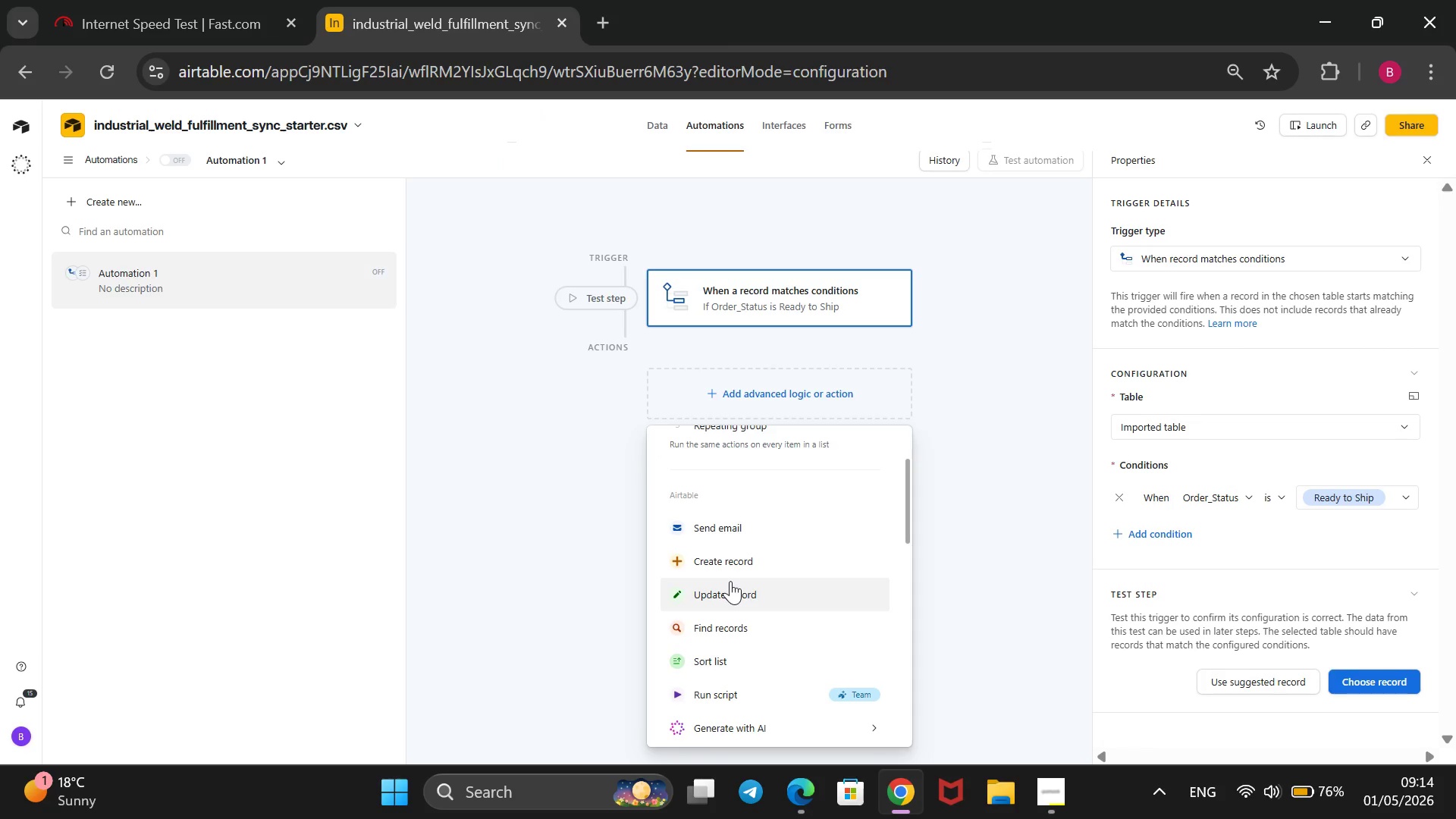 
left_click([730, 582])
 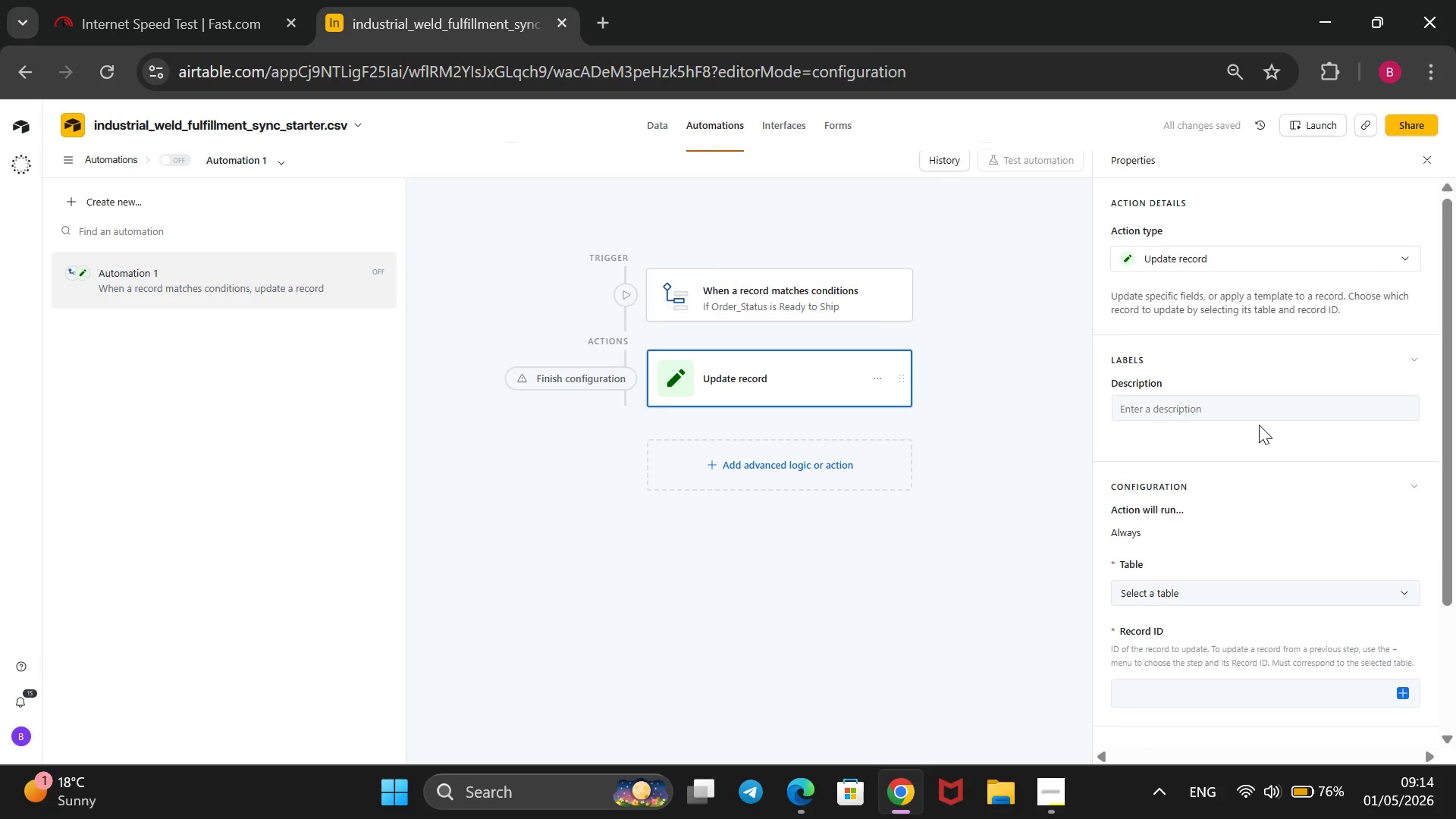 
wait(6.44)
 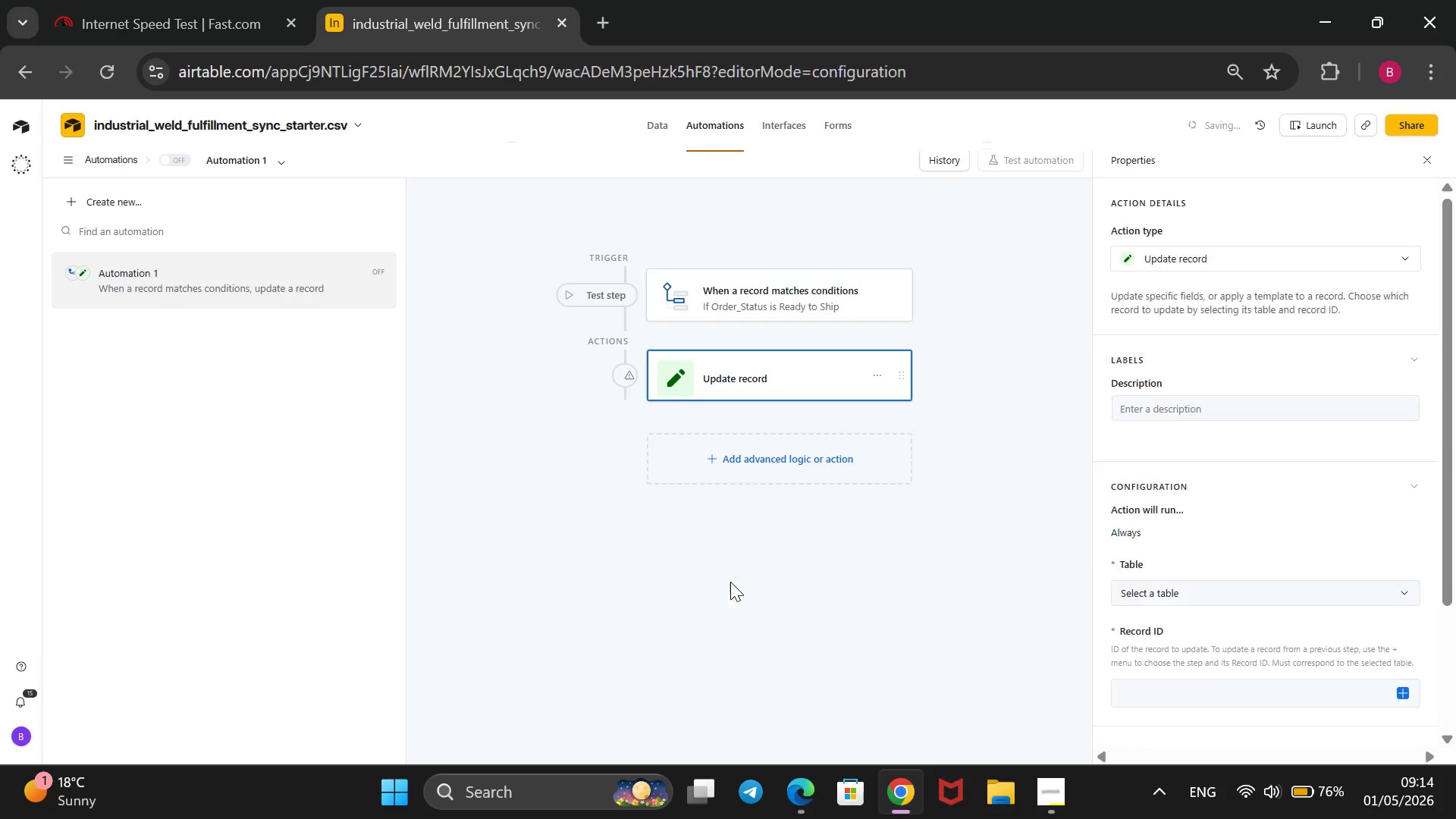 
left_click([1172, 589])
 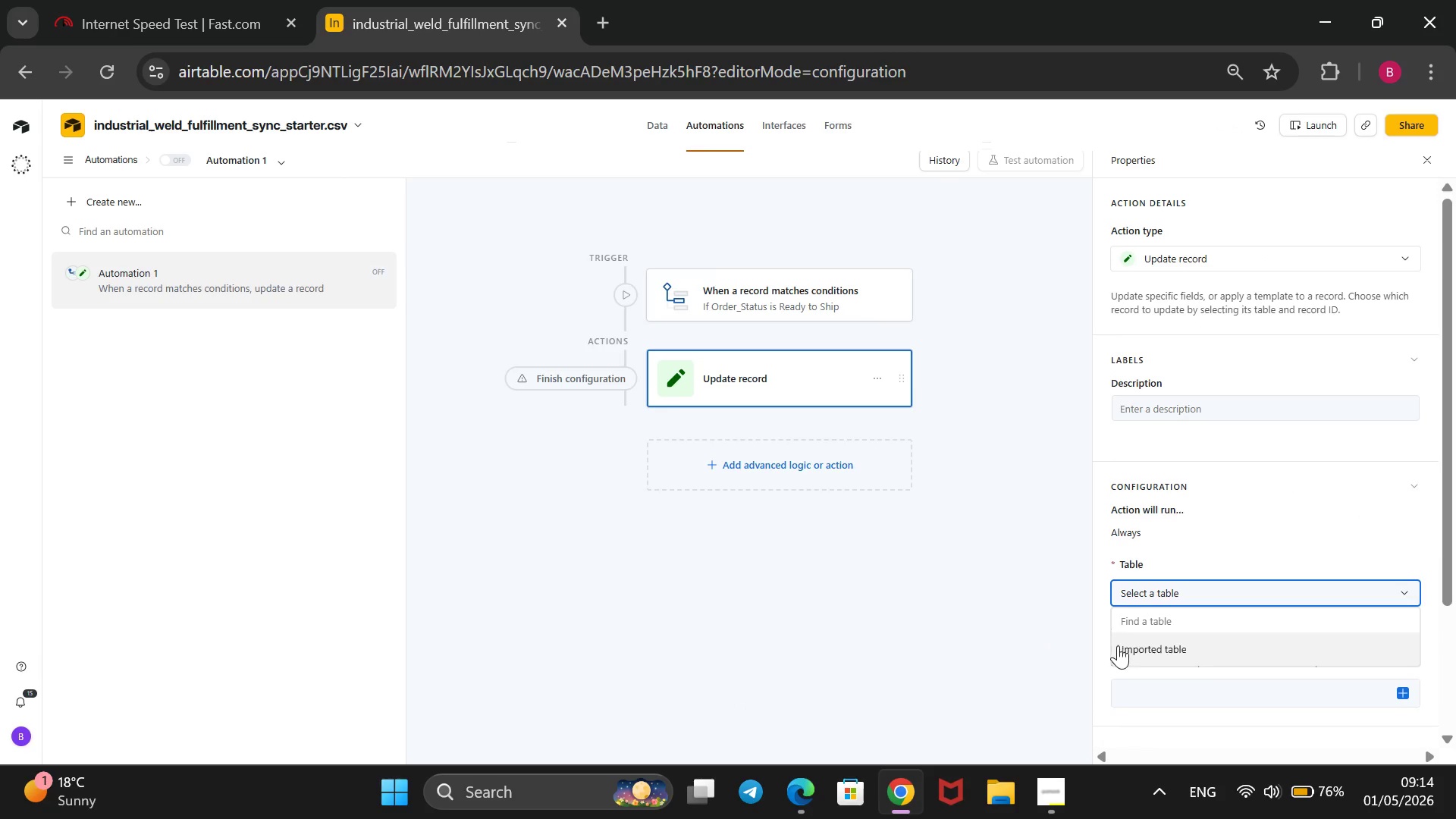 
left_click_drag(start_coordinate=[1116, 647], to_coordinate=[1112, 645])
 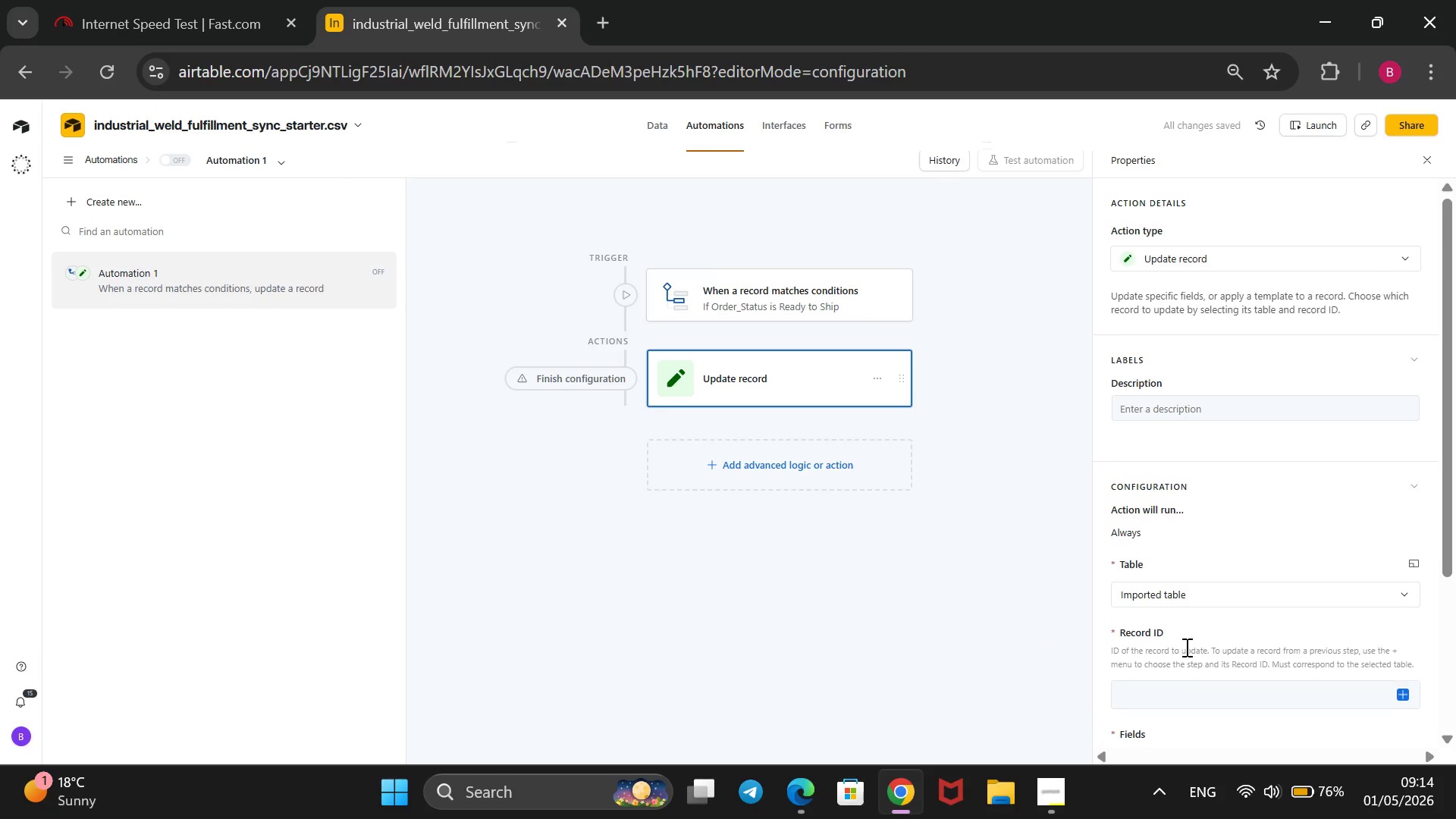 
scroll: coordinate [1185, 646], scroll_direction: down, amount: 1.0
 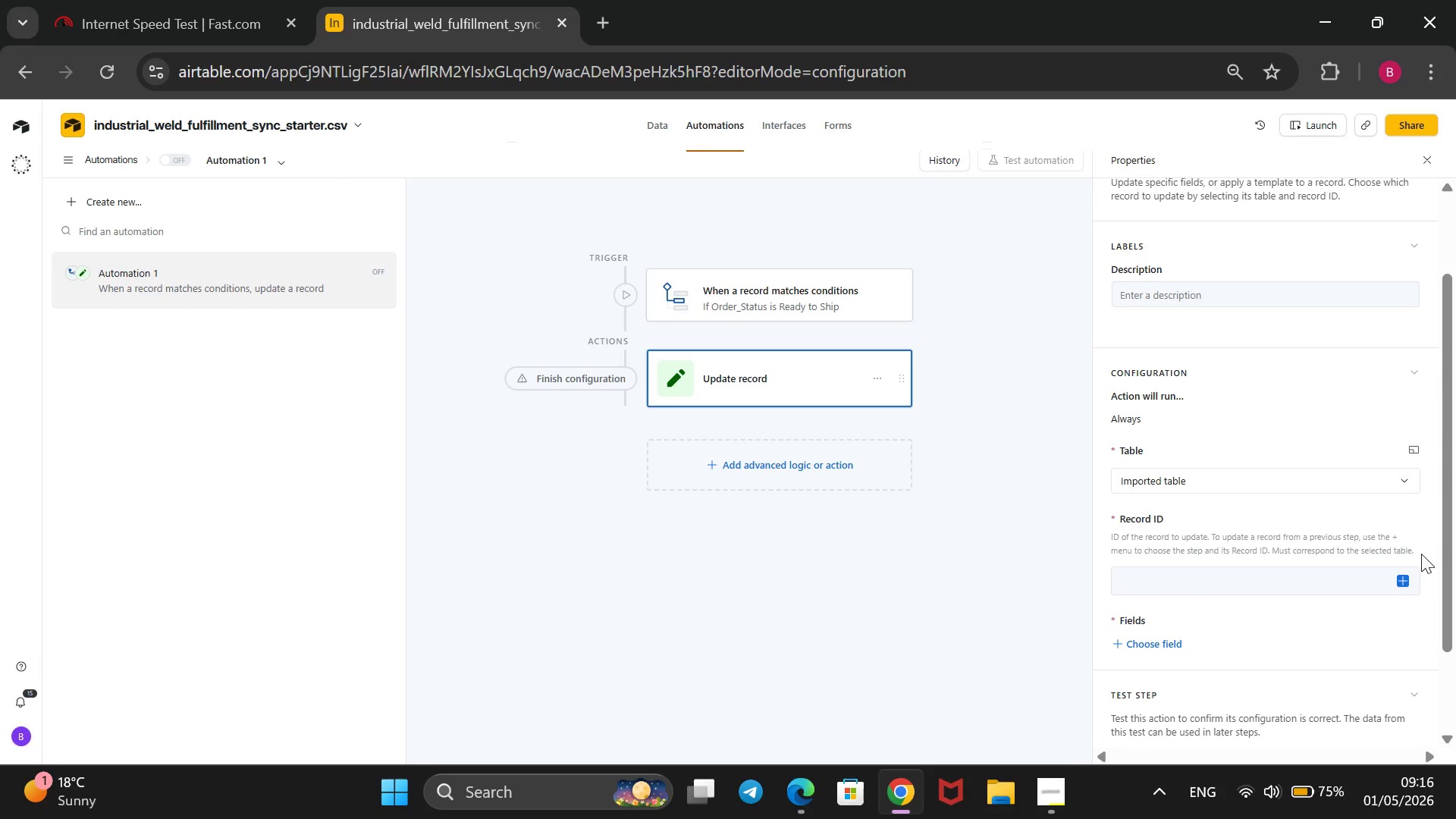 
wait(117.2)
 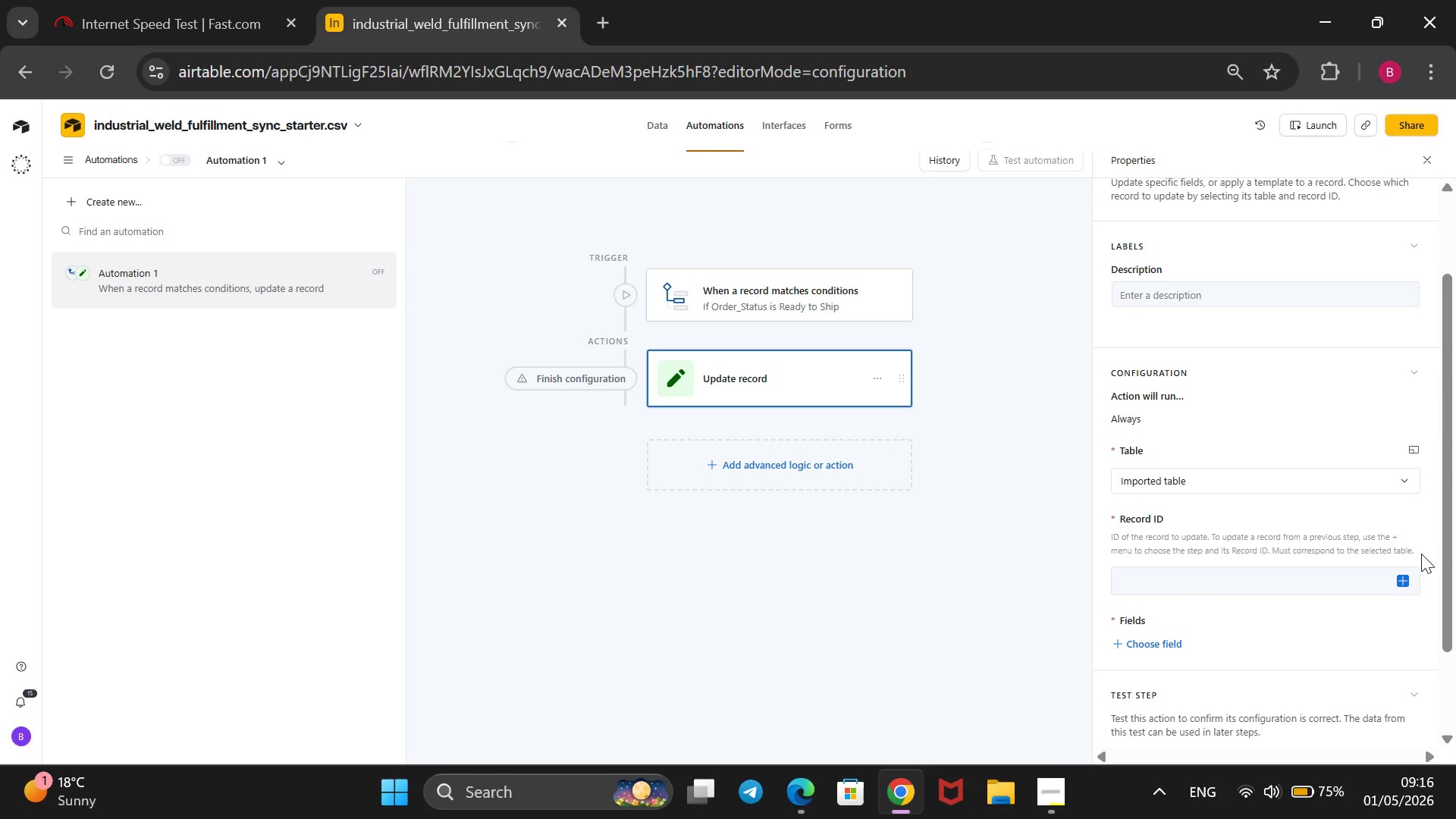 
left_click([1407, 585])
 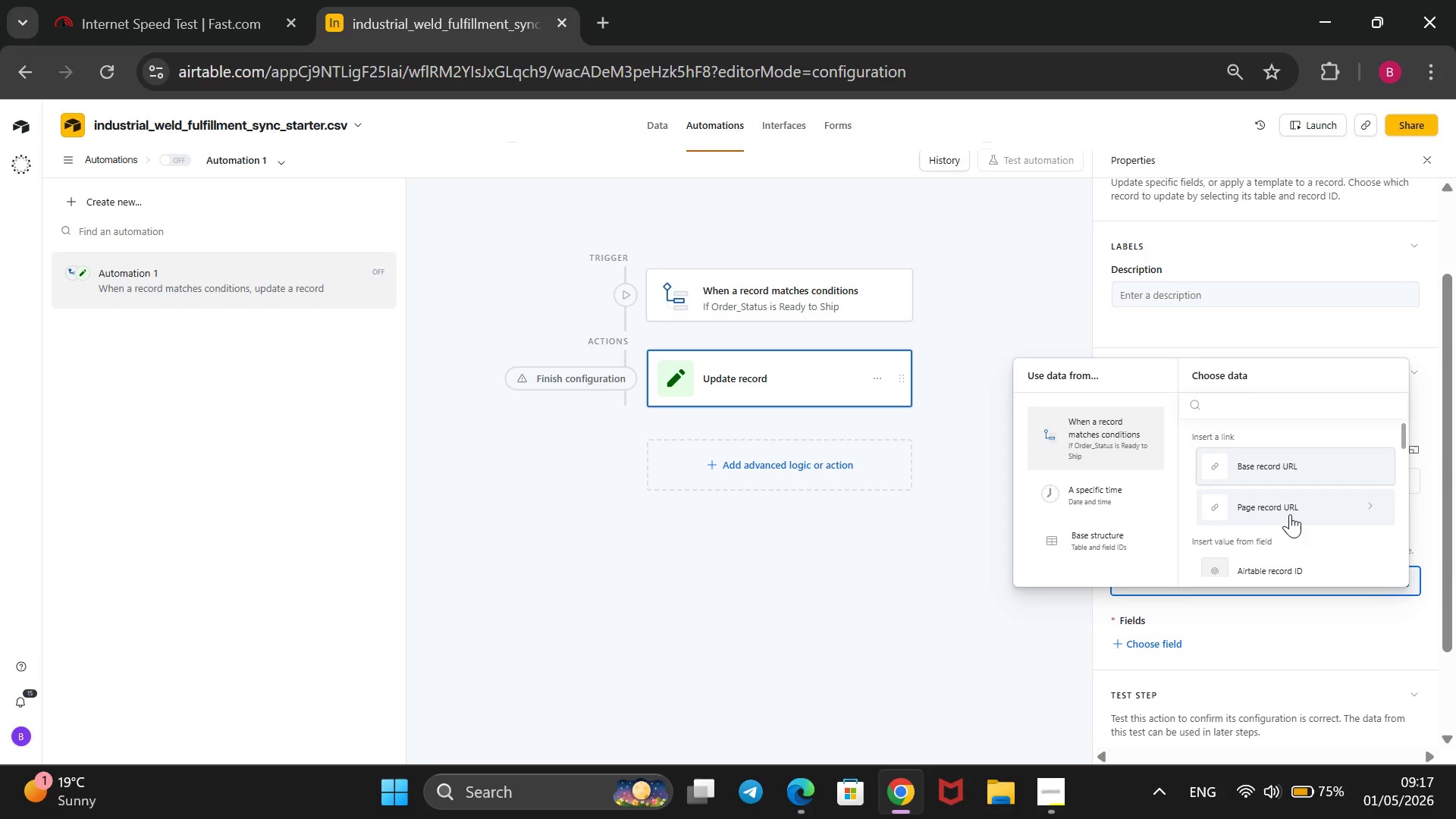 
wait(40.53)
 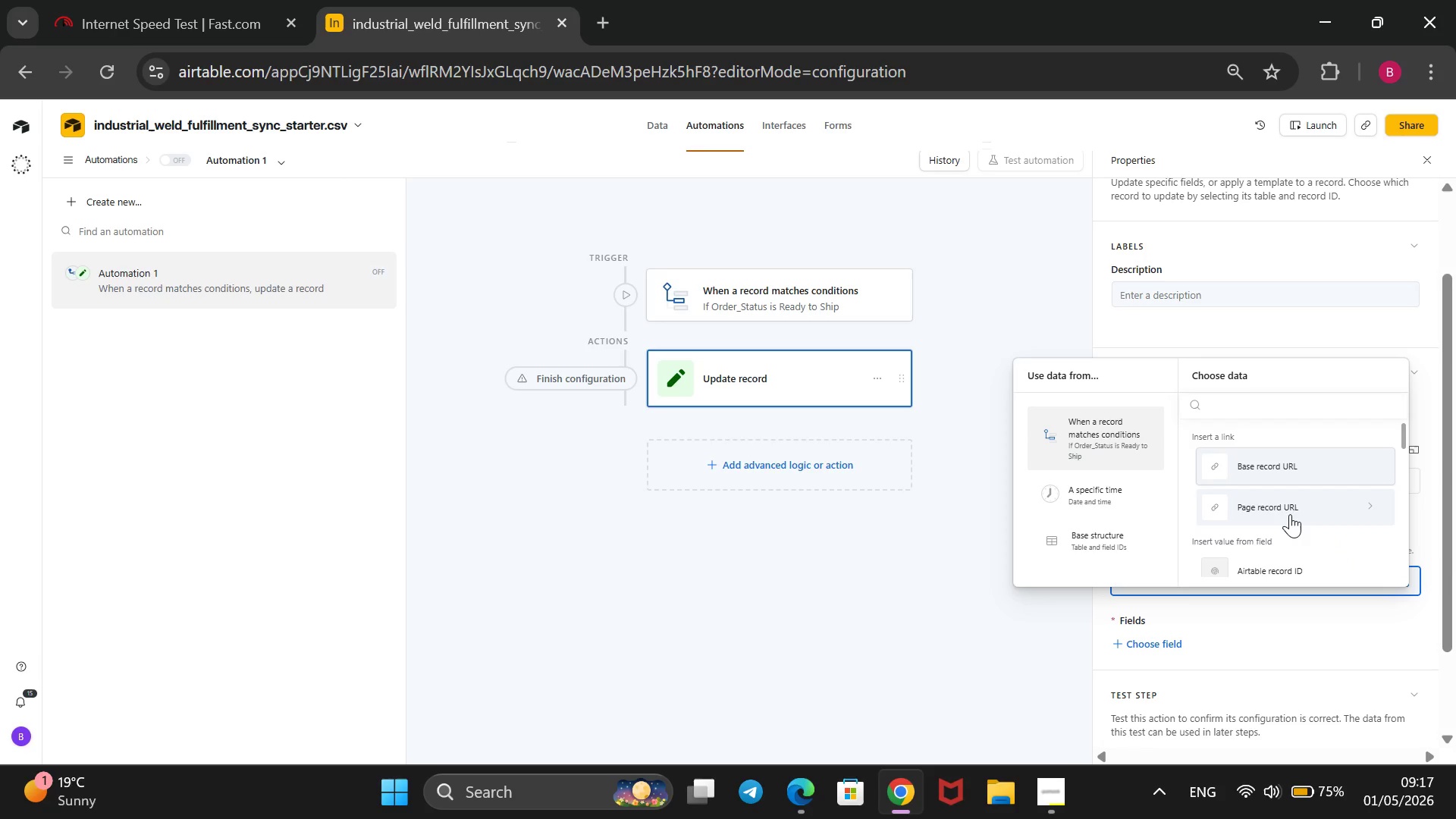 
left_click([1280, 570])
 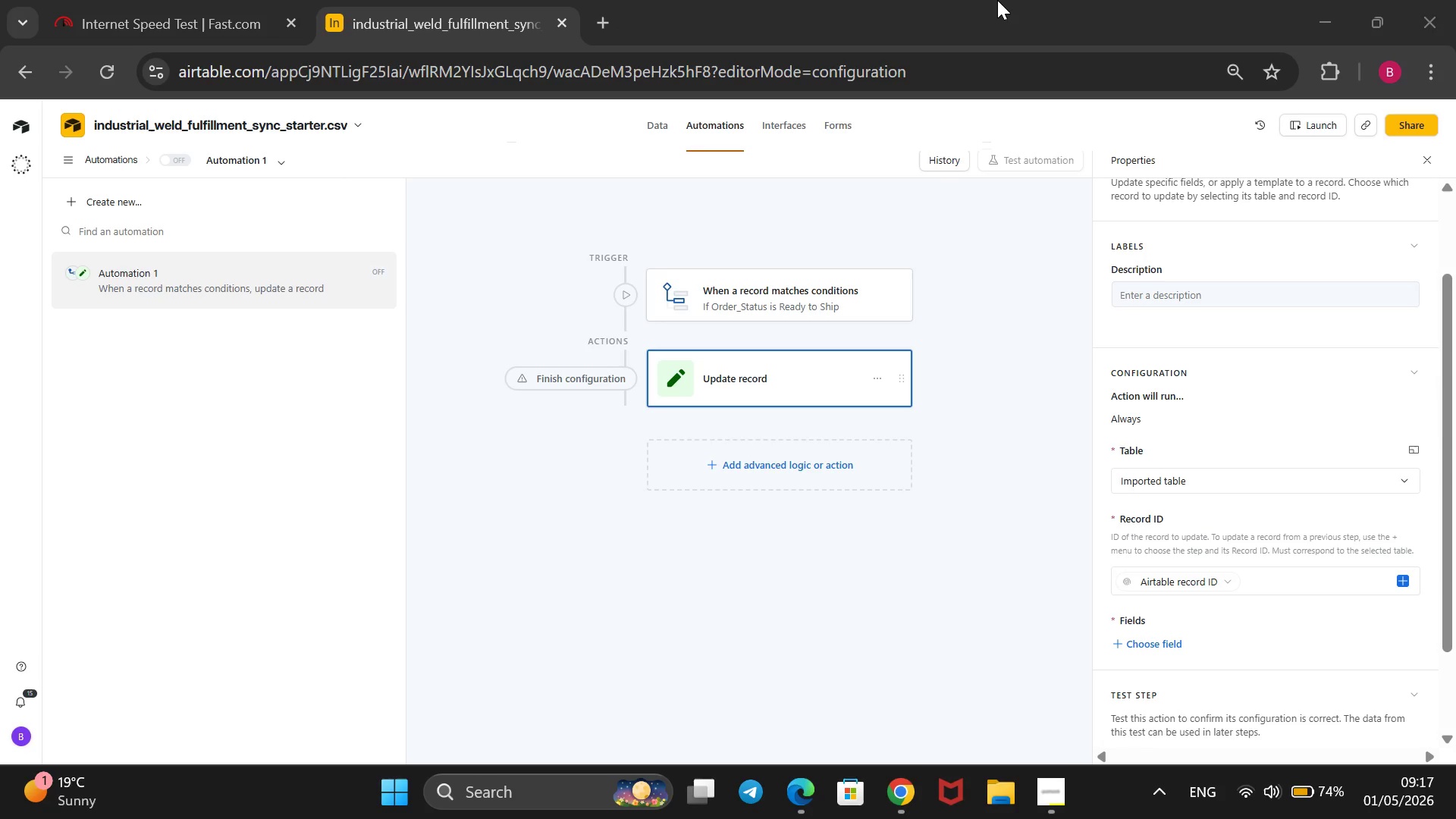 
wait(35.38)
 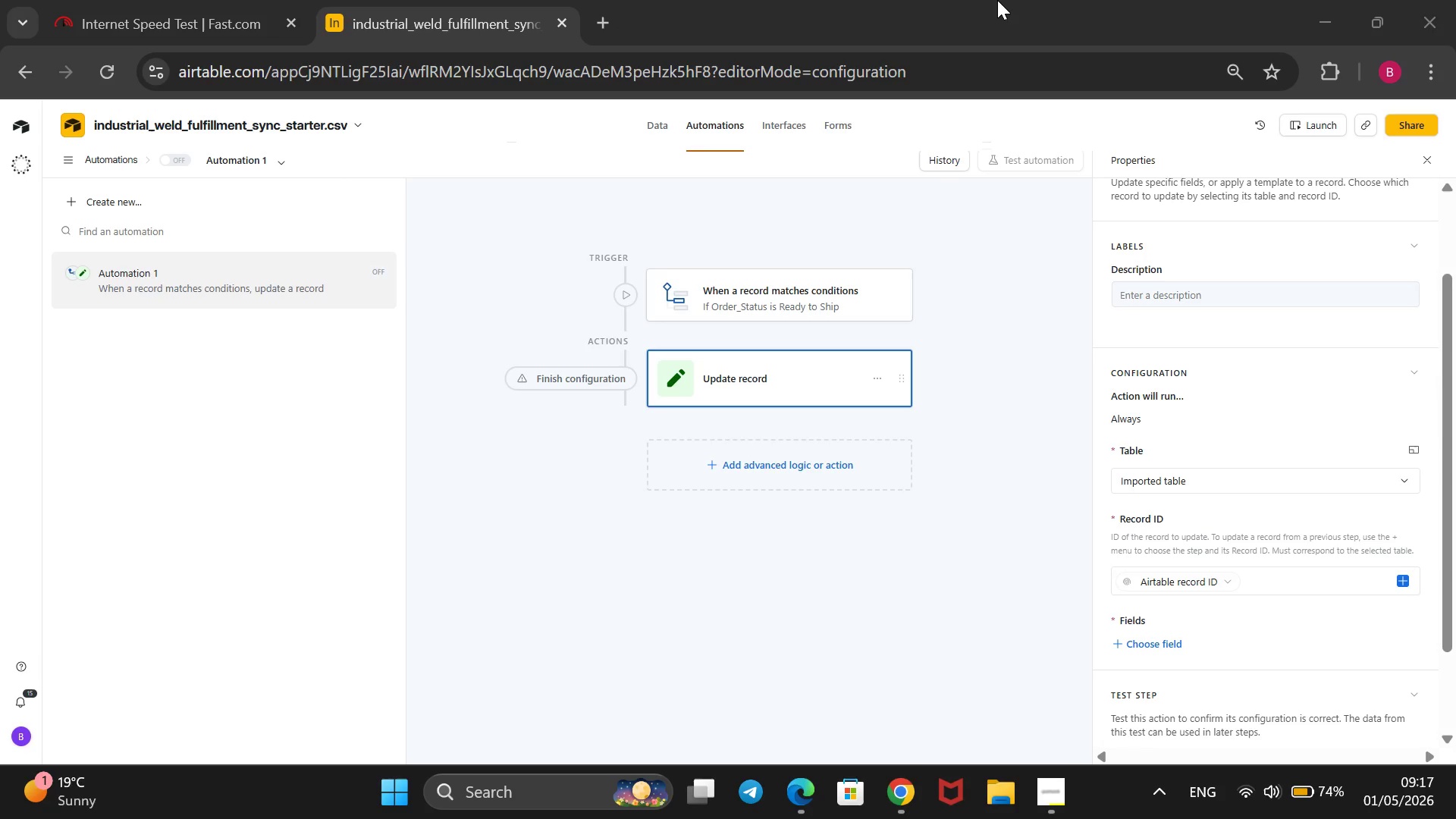 
left_click([1147, 642])
 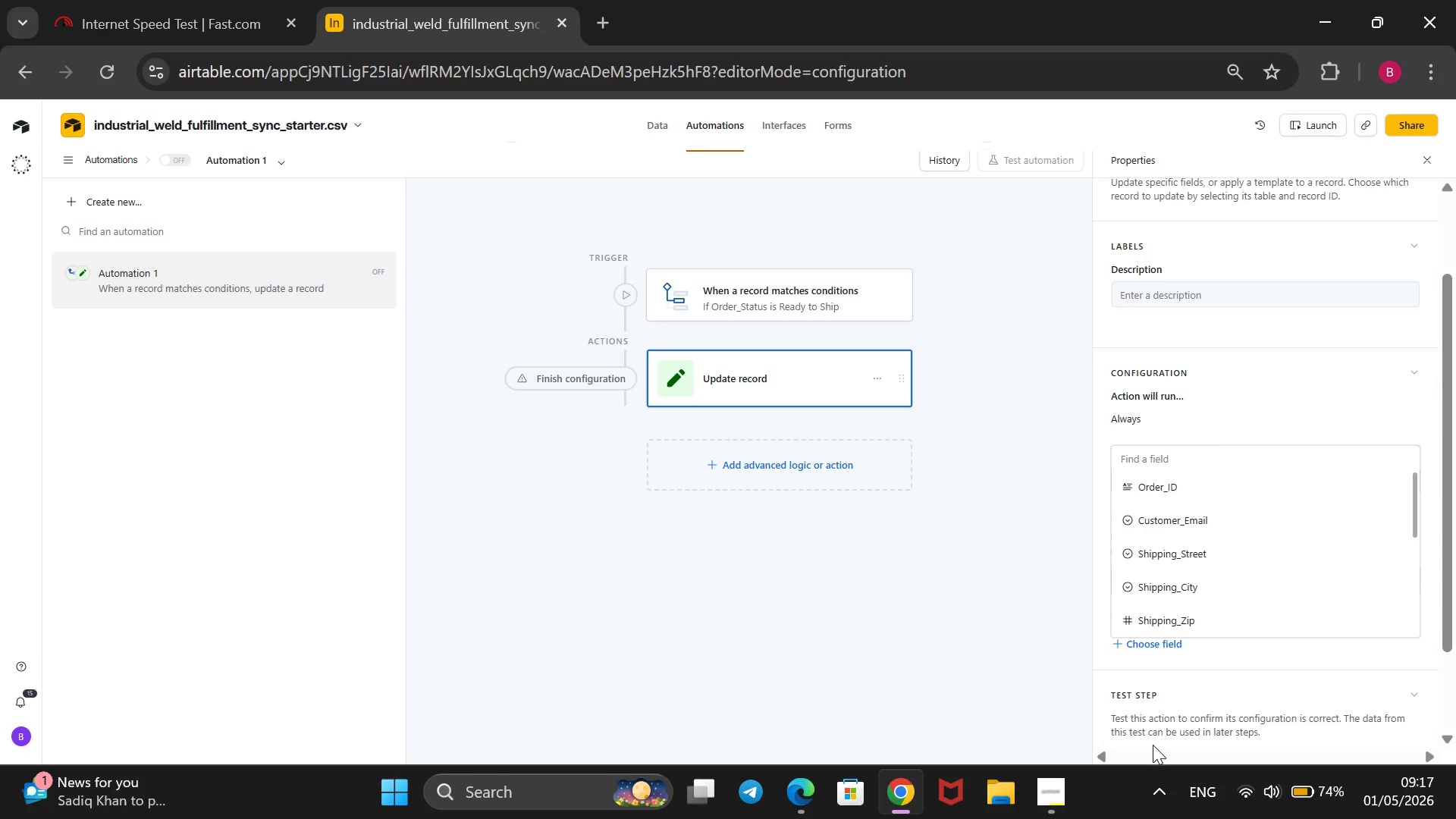 
wait(8.48)
 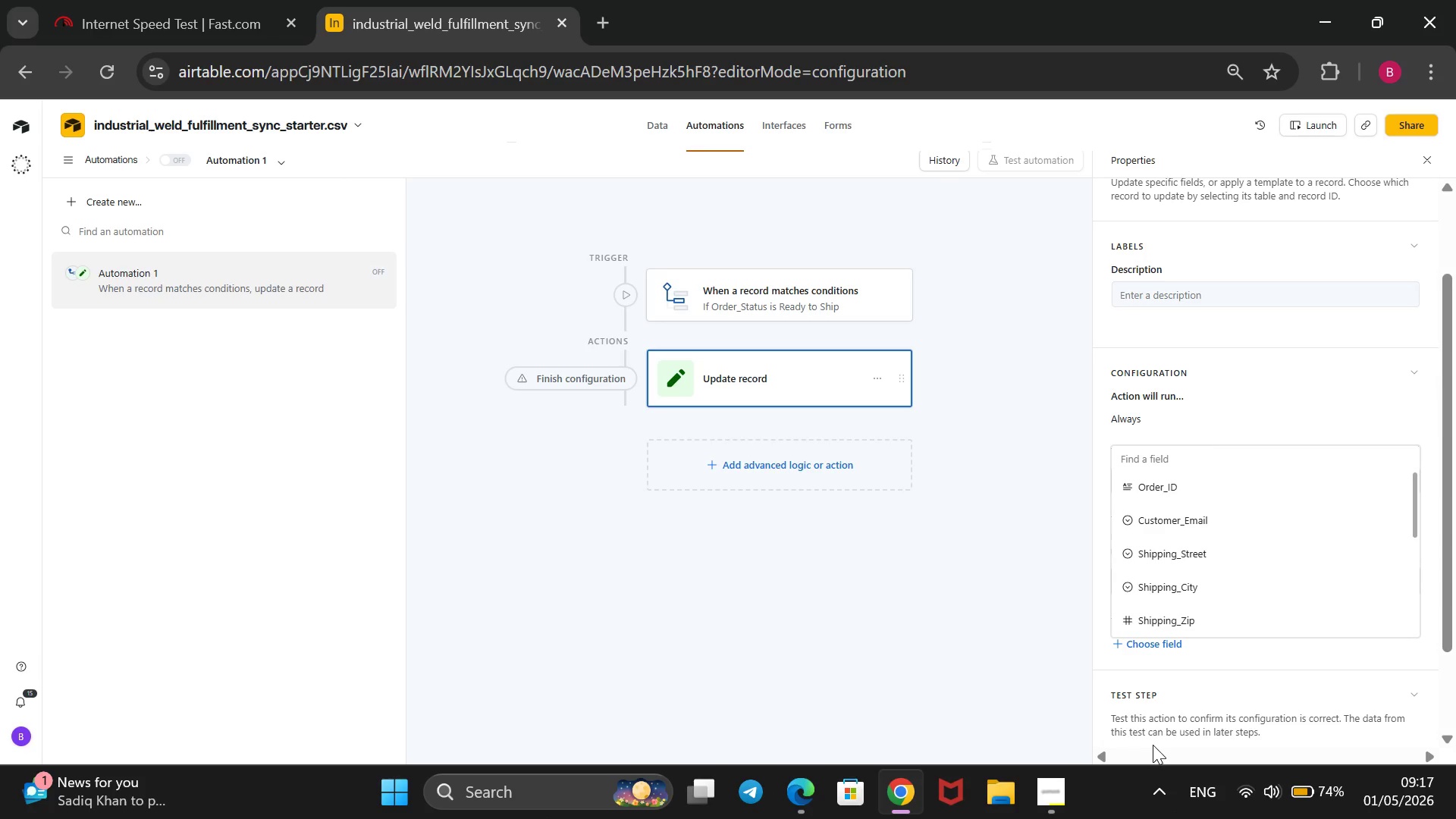 
scroll: coordinate [1269, 605], scroll_direction: down, amount: 2.0
 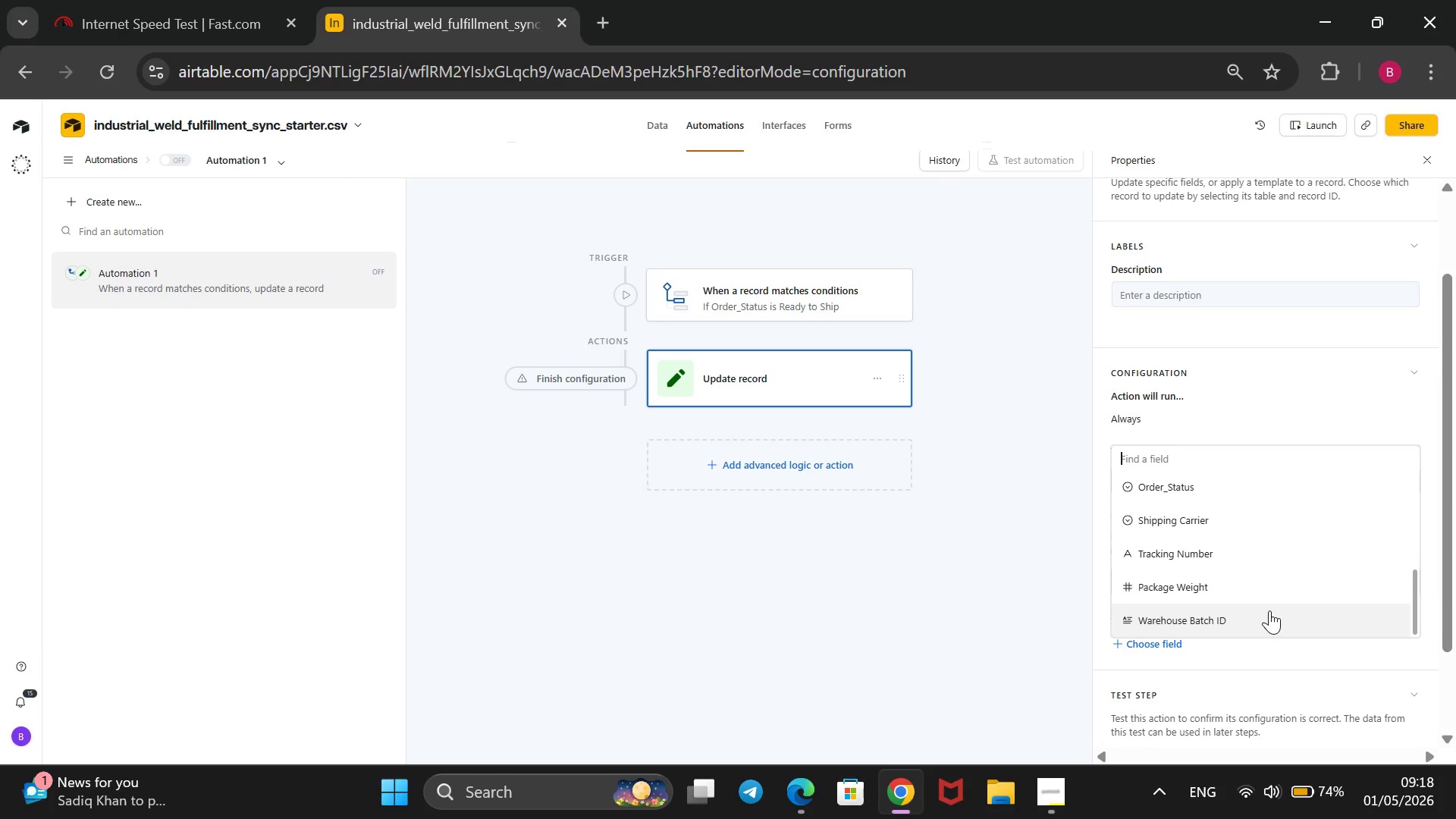 
left_click([1269, 610])
 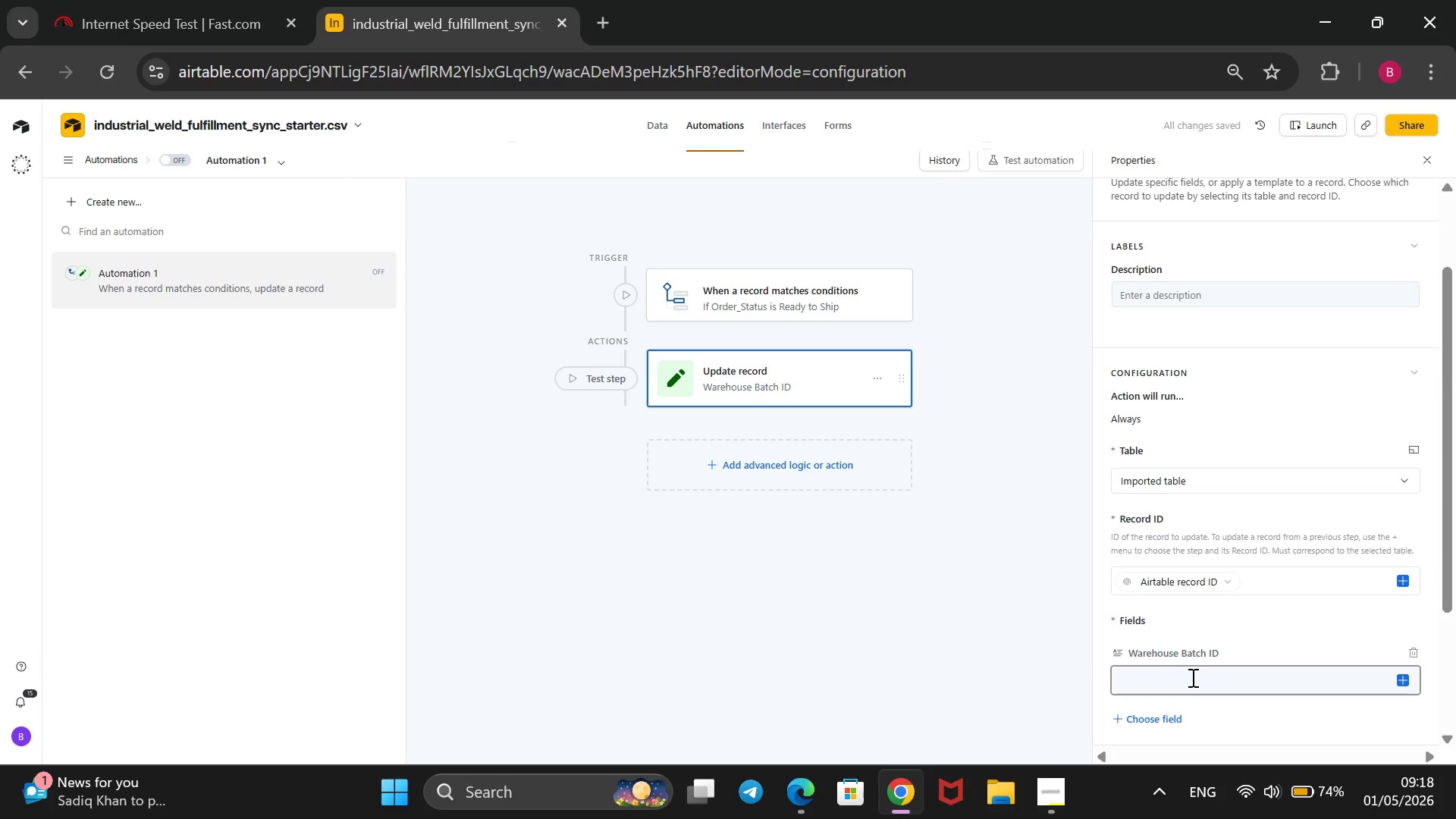 
left_click([1189, 679])
 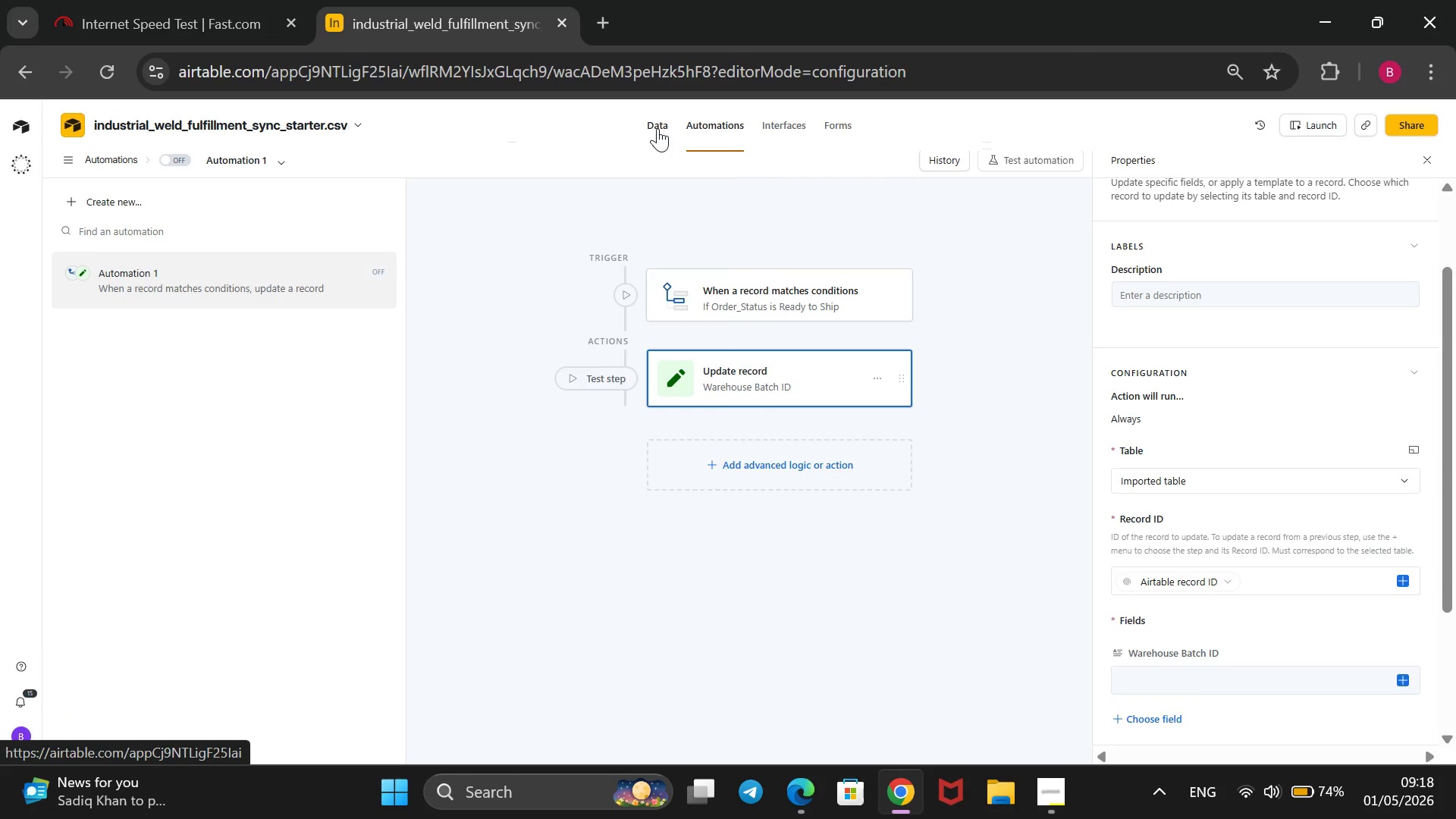 
wait(39.77)
 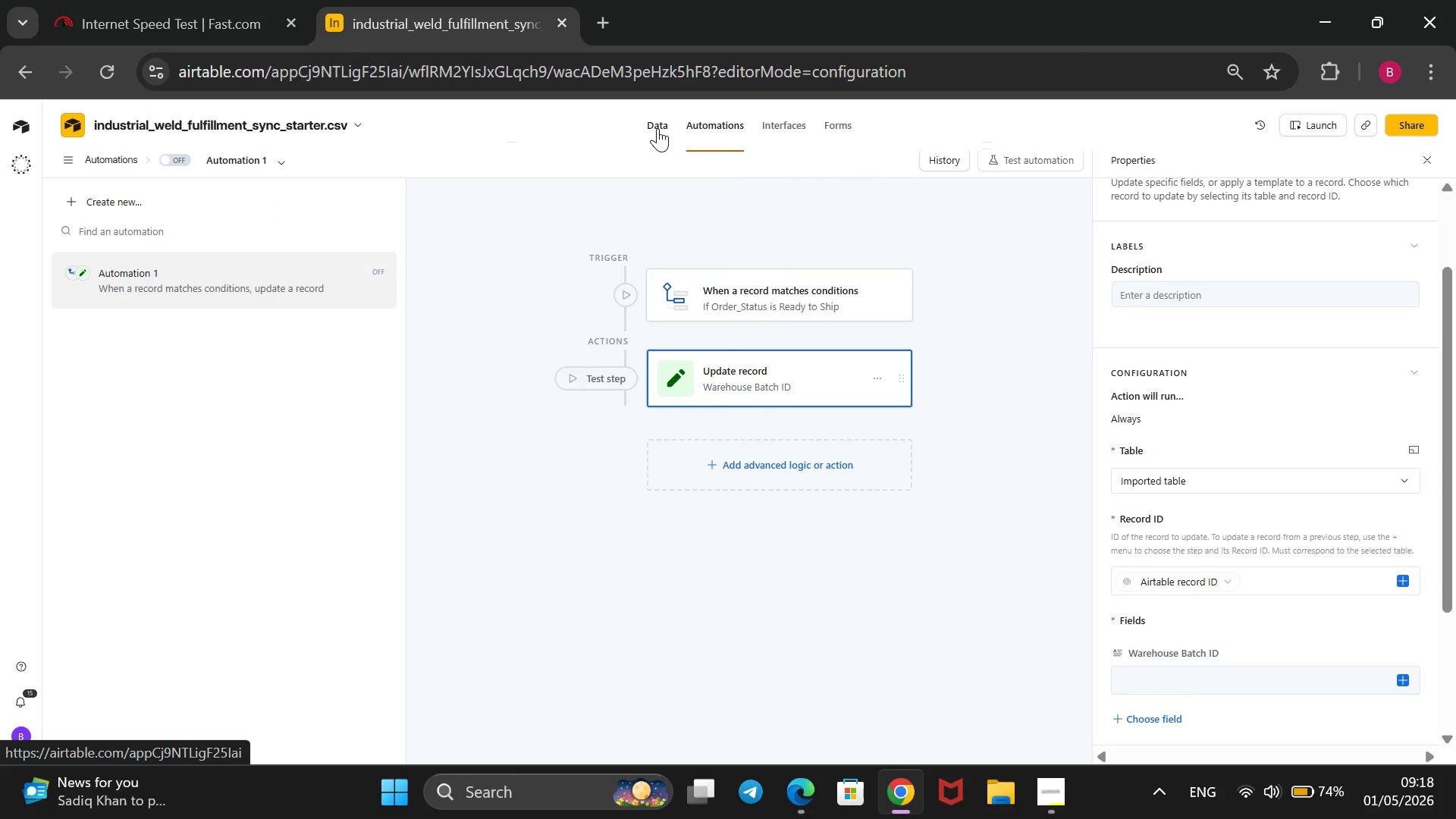 
left_click([645, 123])
 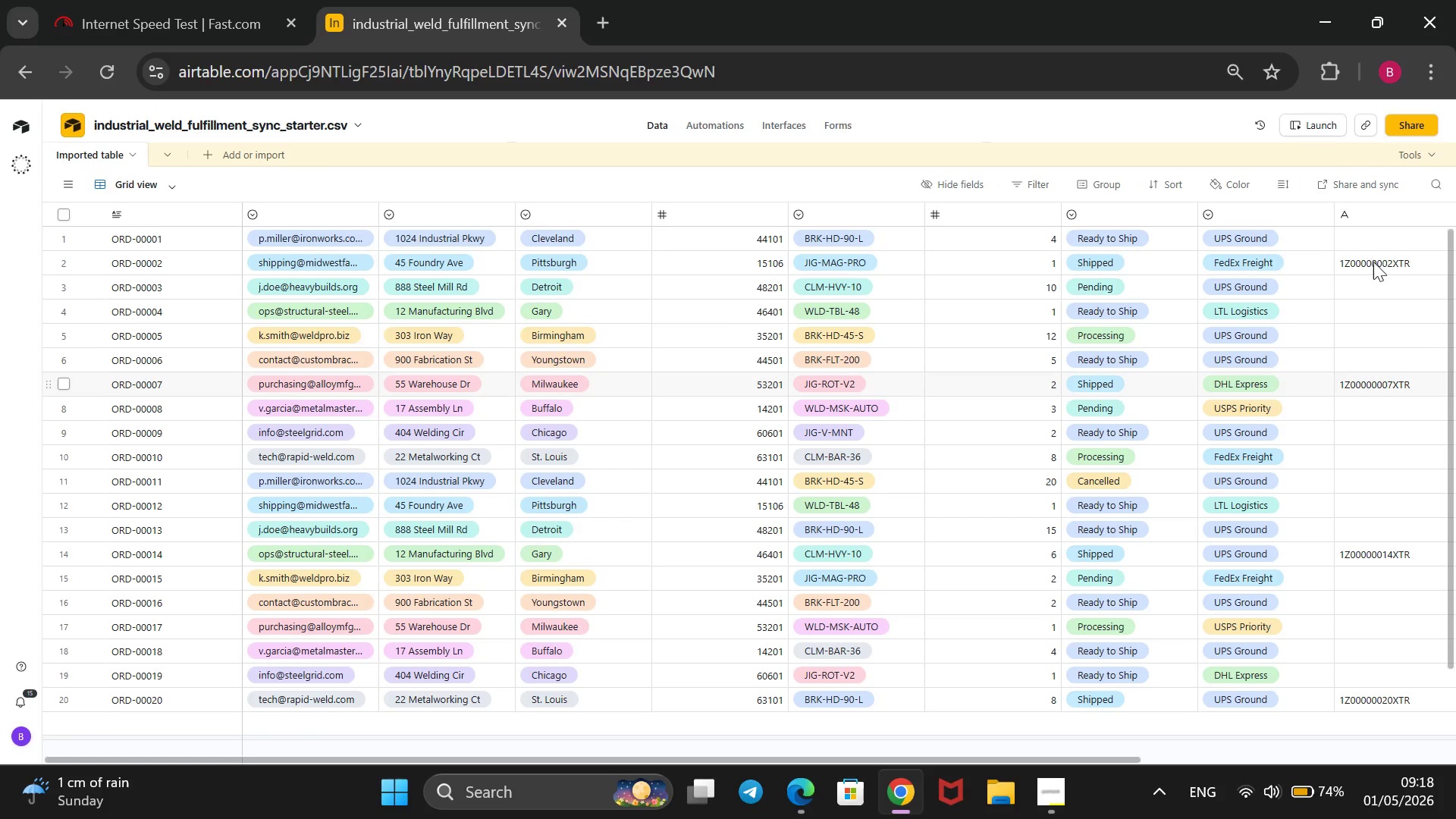 
wait(13.8)
 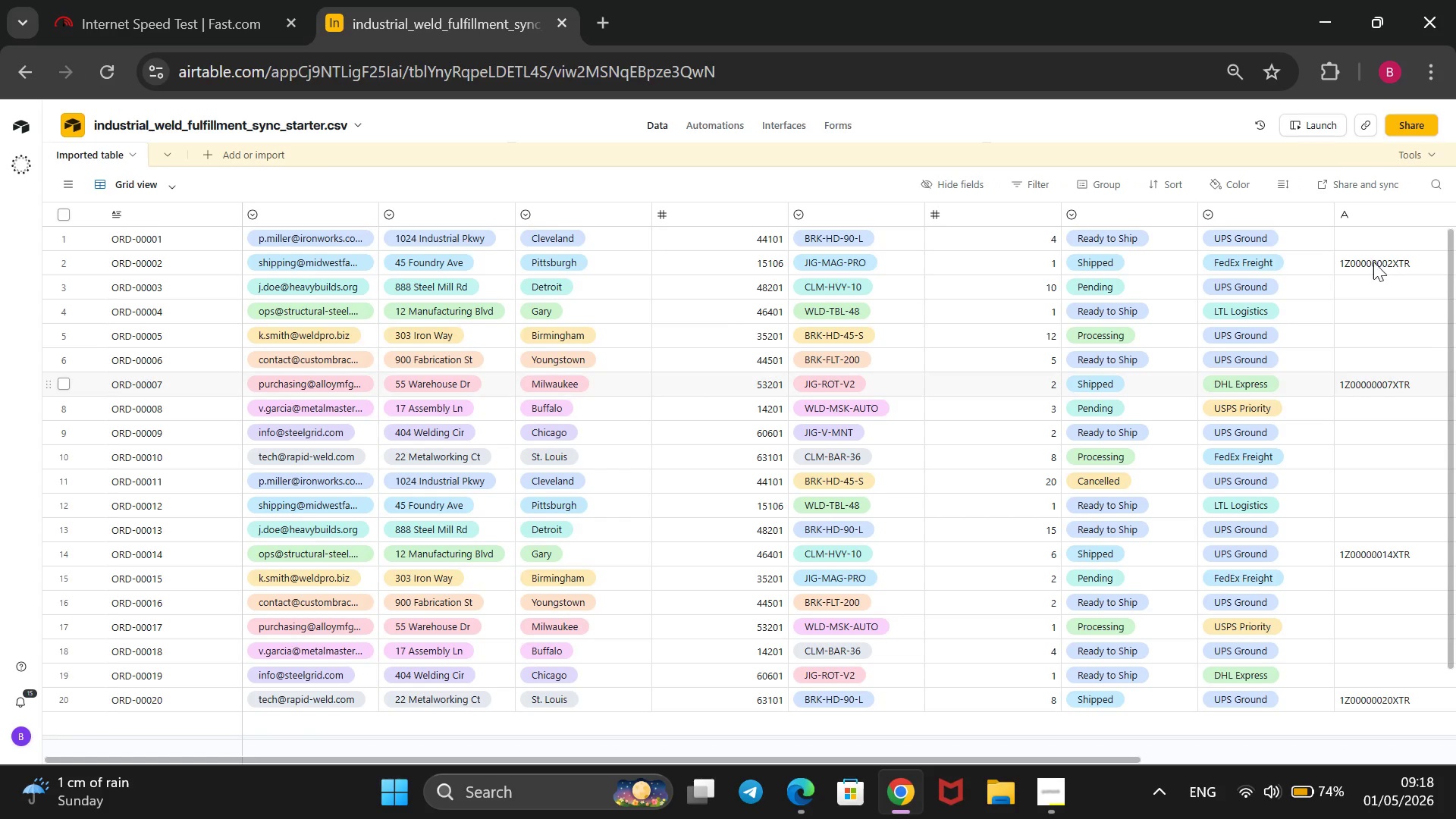 
left_click([735, 495])
 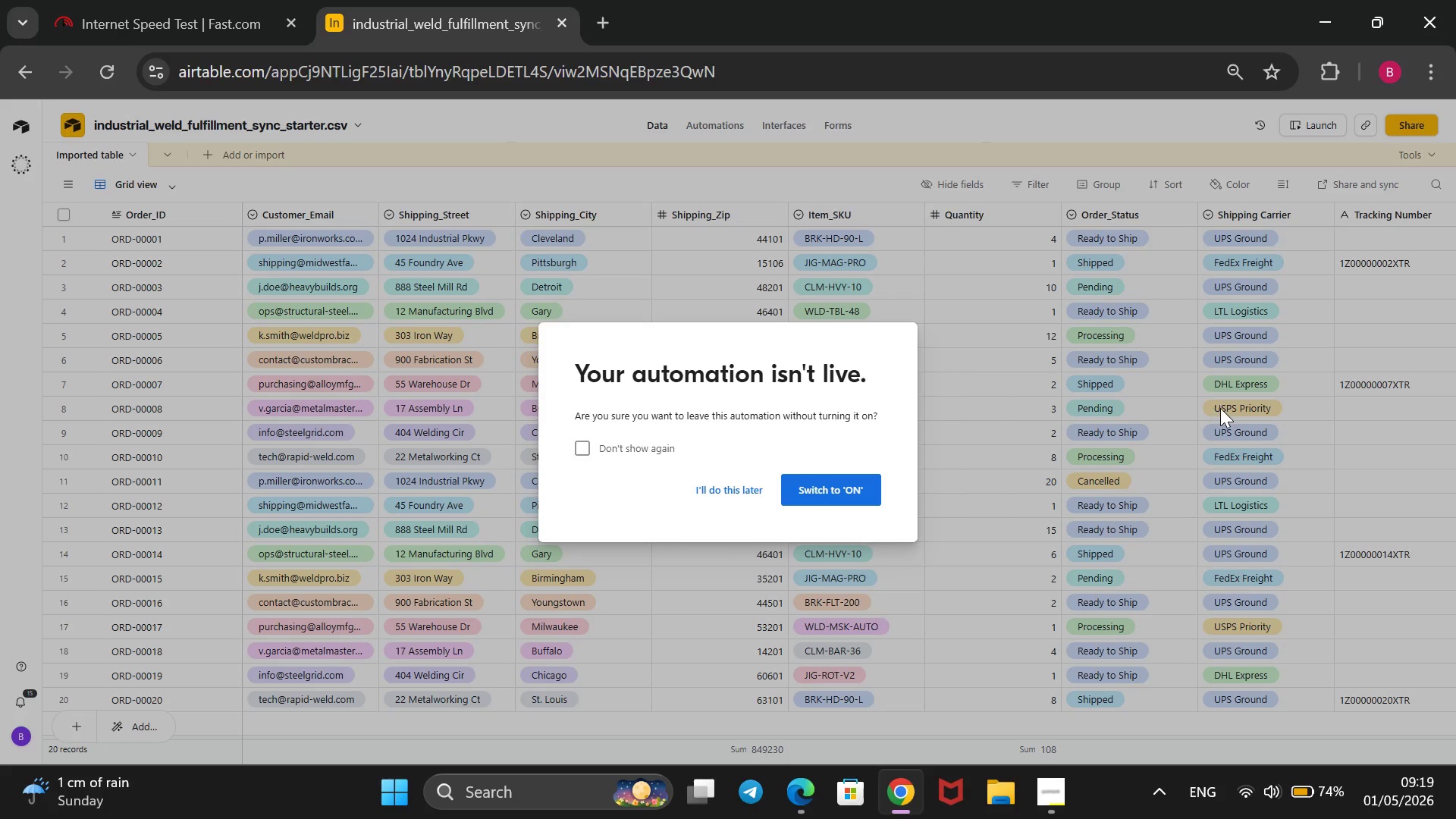 
scroll: coordinate [1221, 408], scroll_direction: down, amount: 2.0
 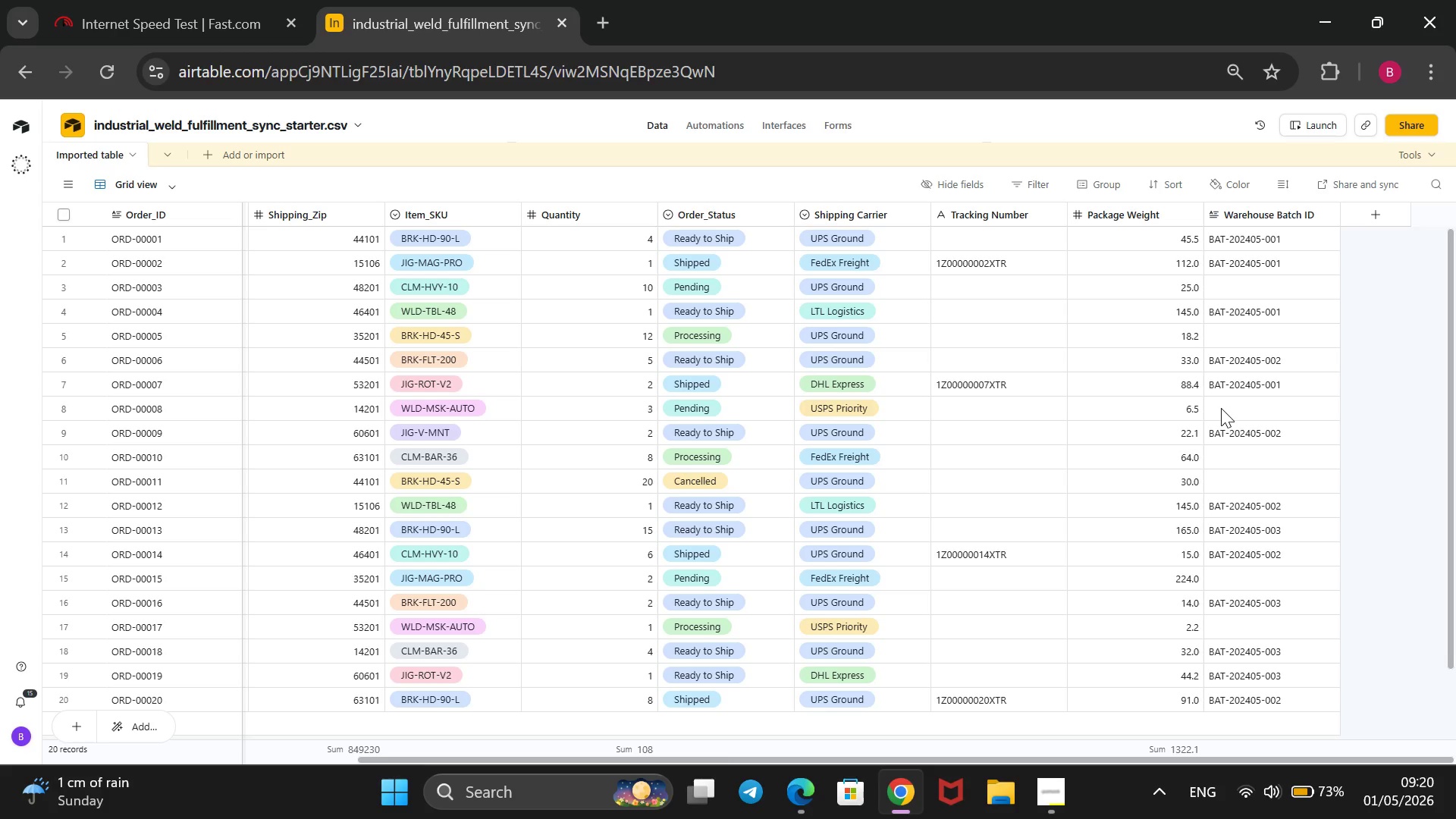 
wait(72.78)
 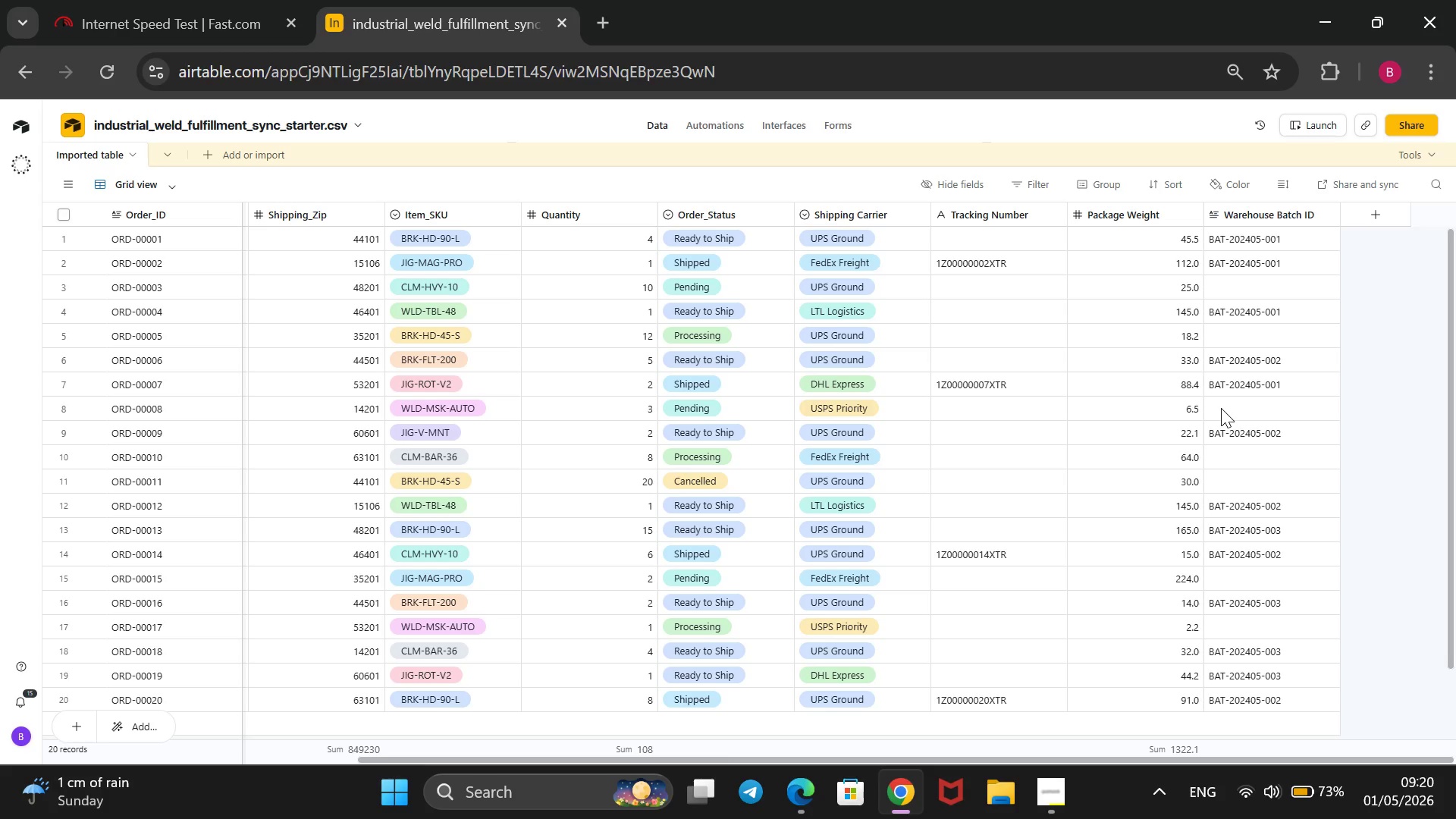 
left_click([1367, 215])
 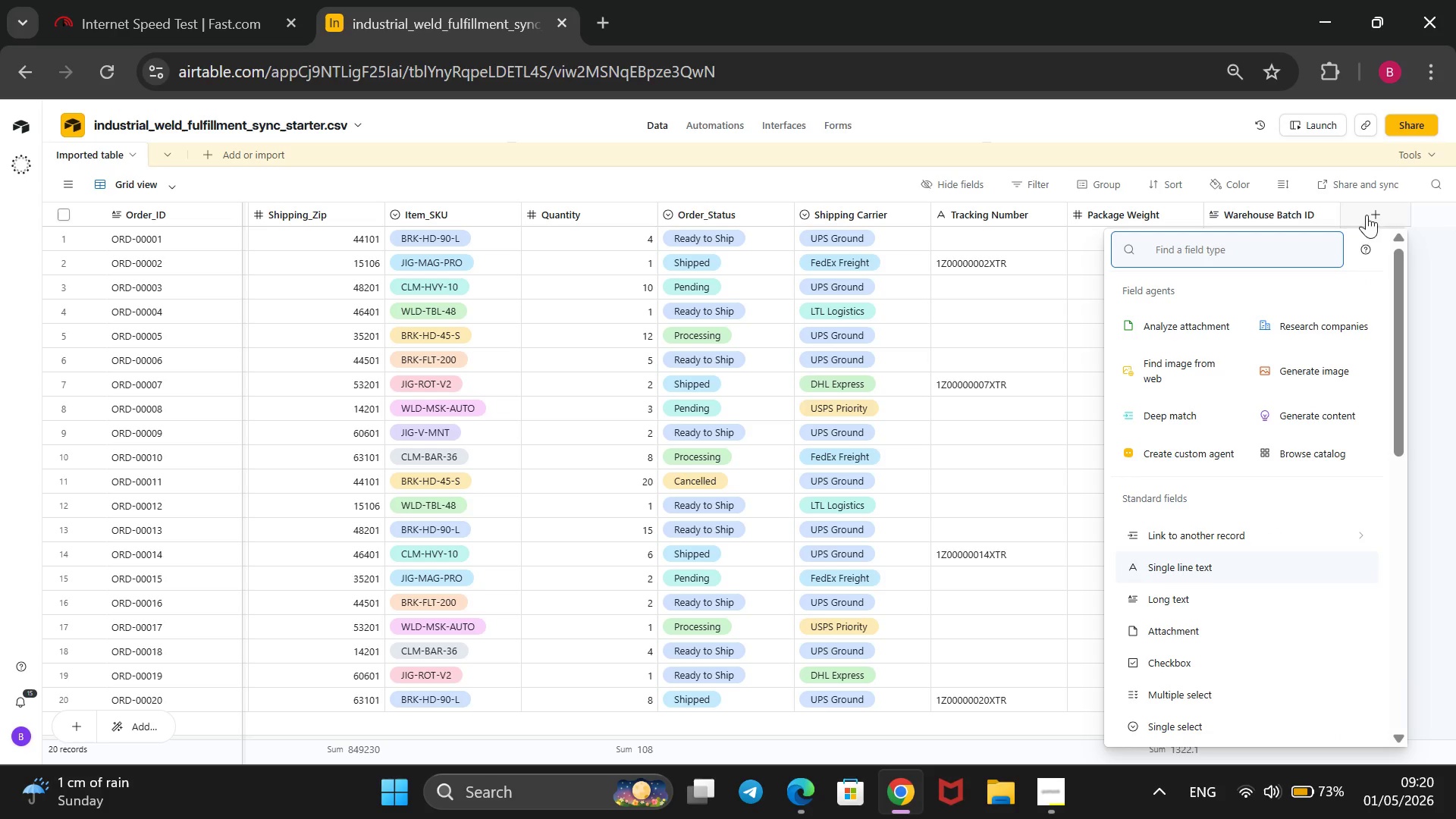 
wait(5.75)
 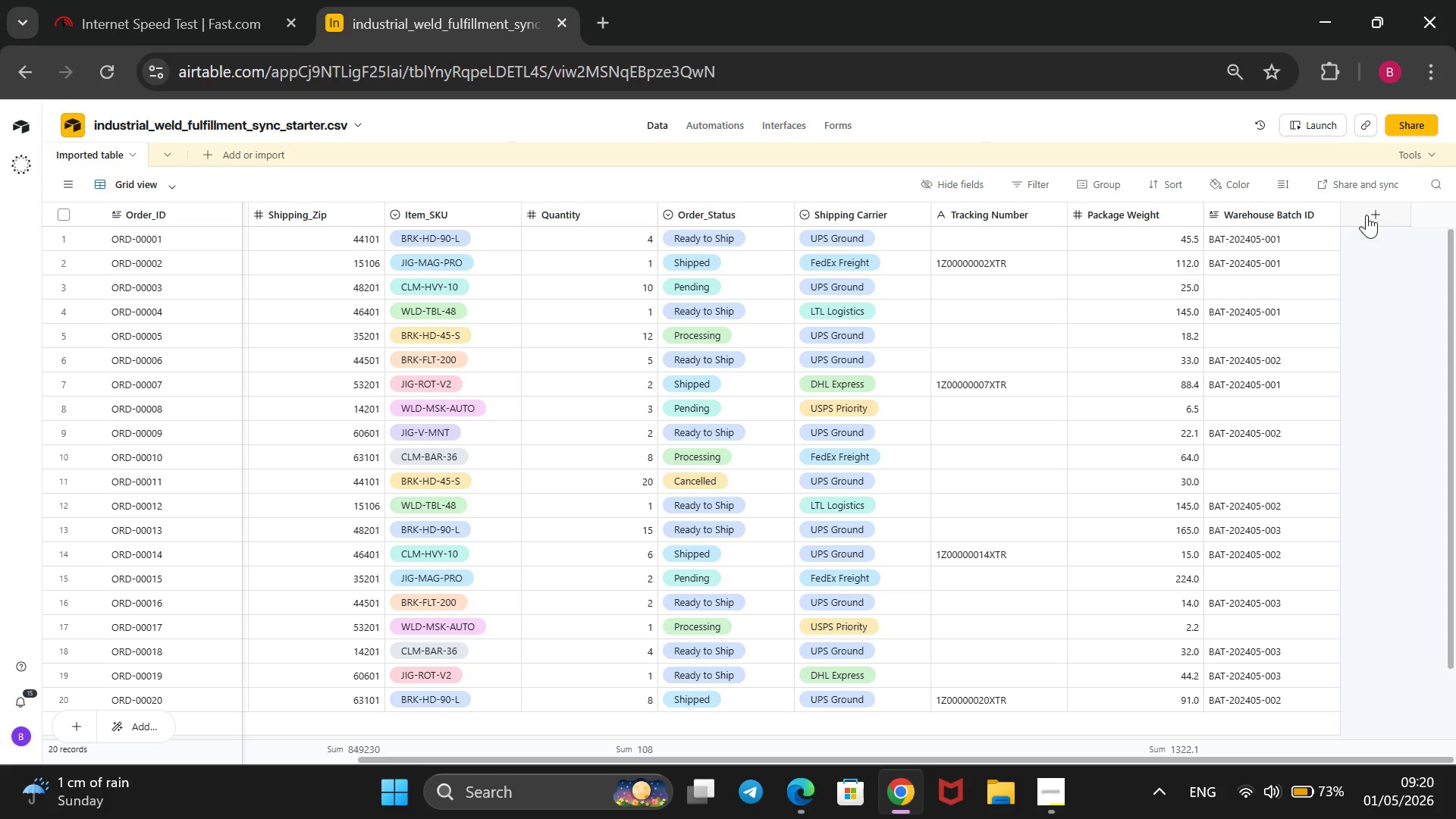 
left_click([145, 0])
 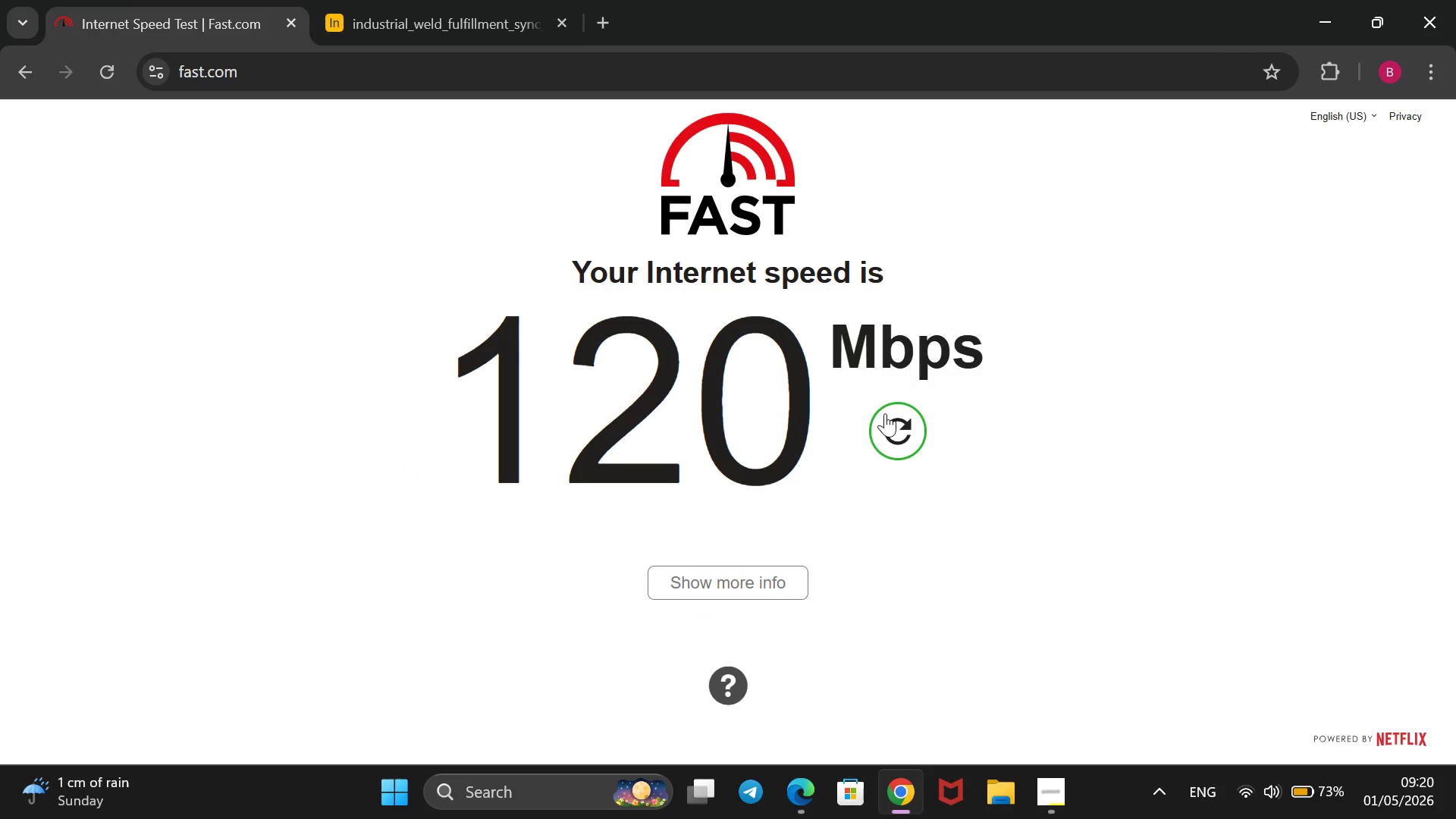 
left_click([890, 413])
 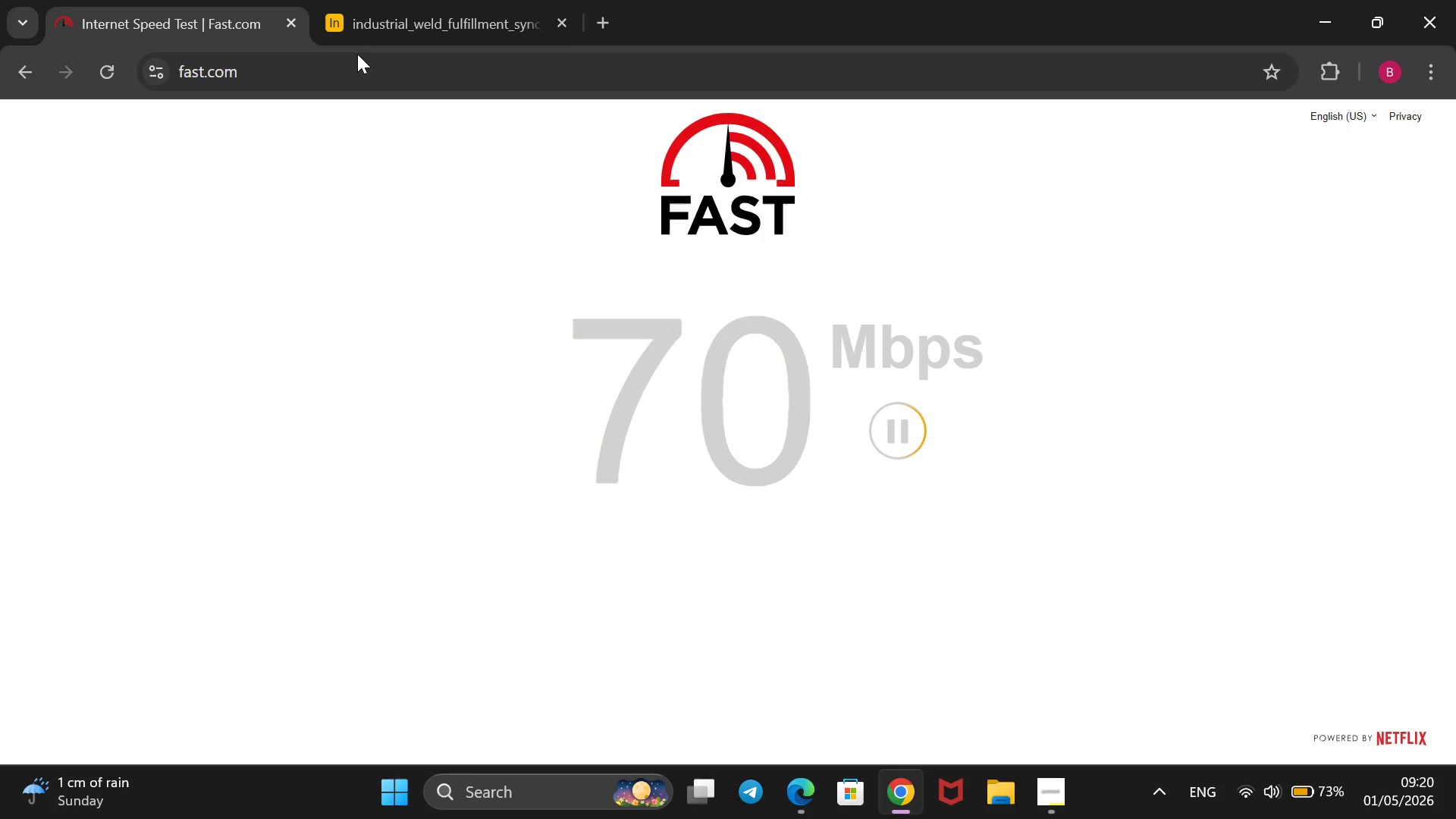 
left_click([412, 0])
 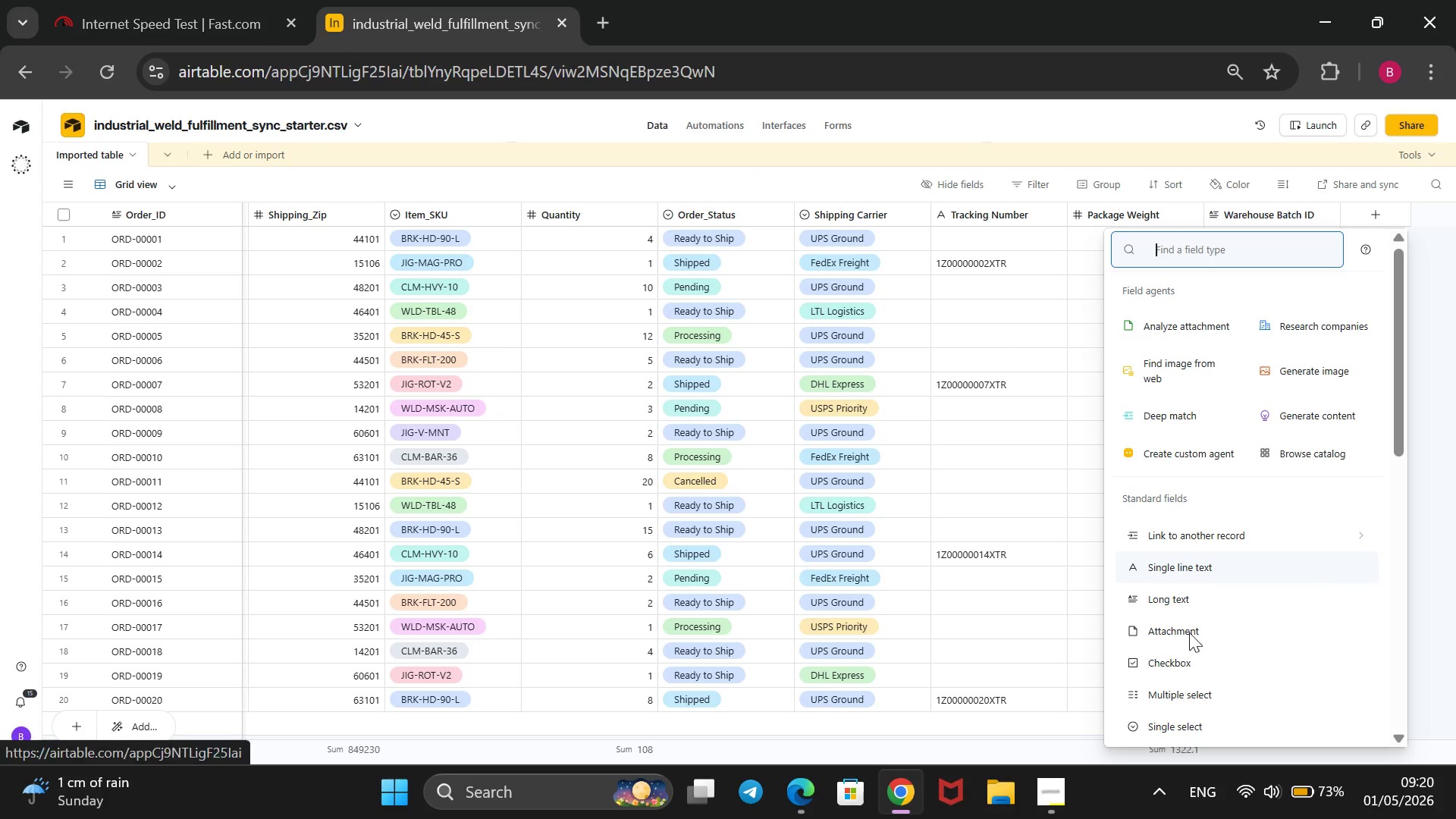 
scroll: coordinate [1265, 631], scroll_direction: down, amount: 6.0
 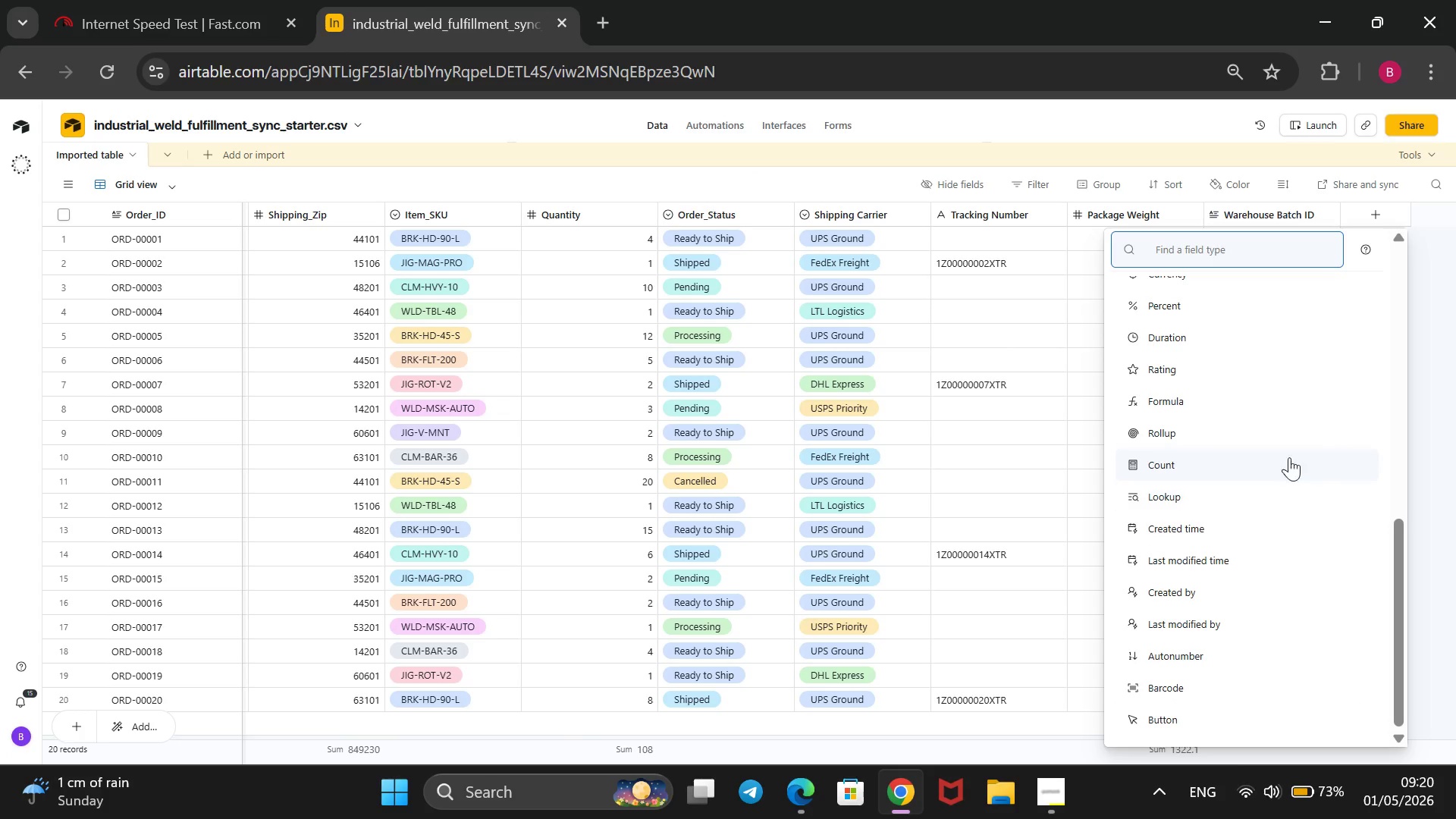 
left_click([1261, 411])
 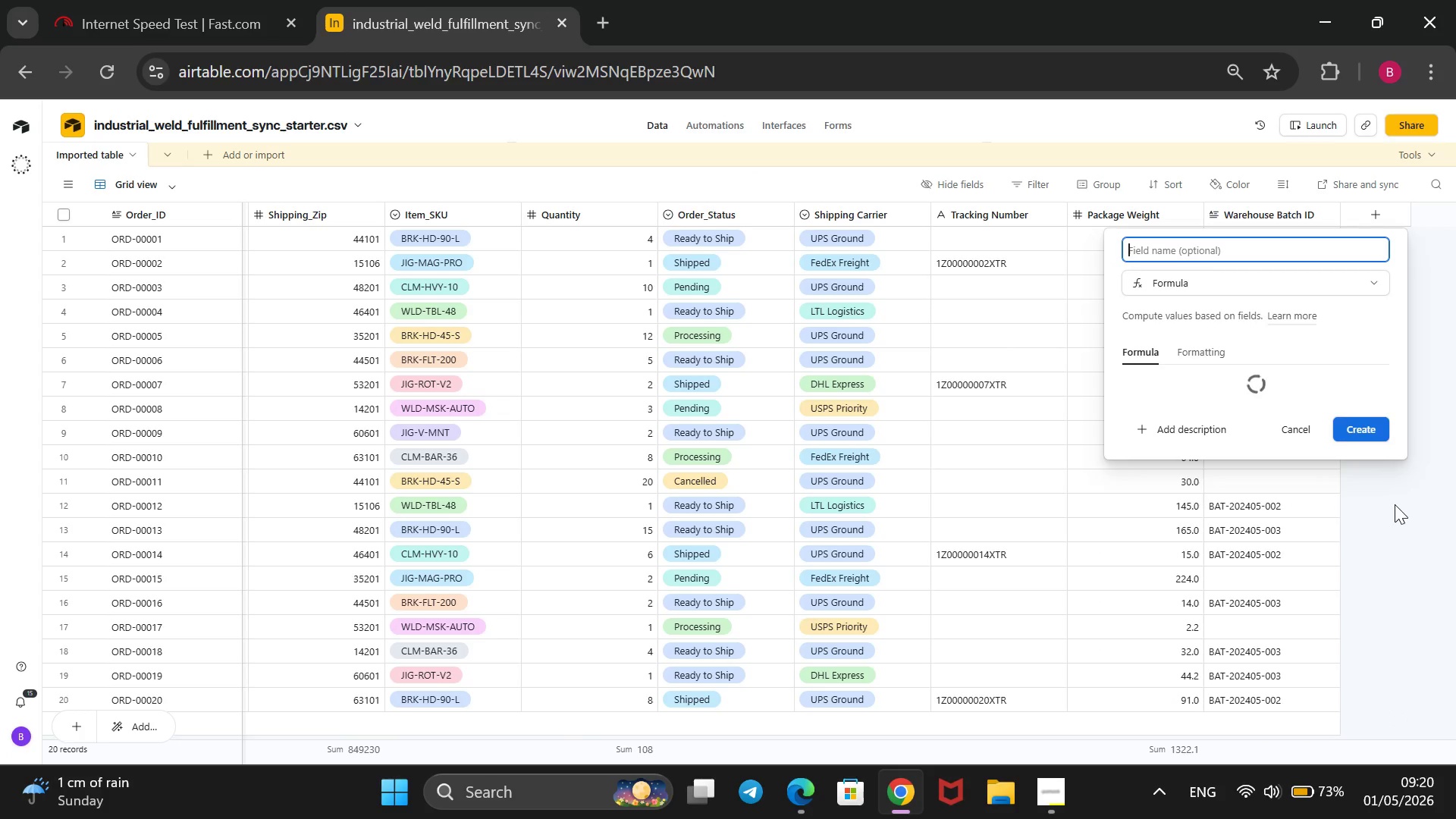 
wait(8.52)
 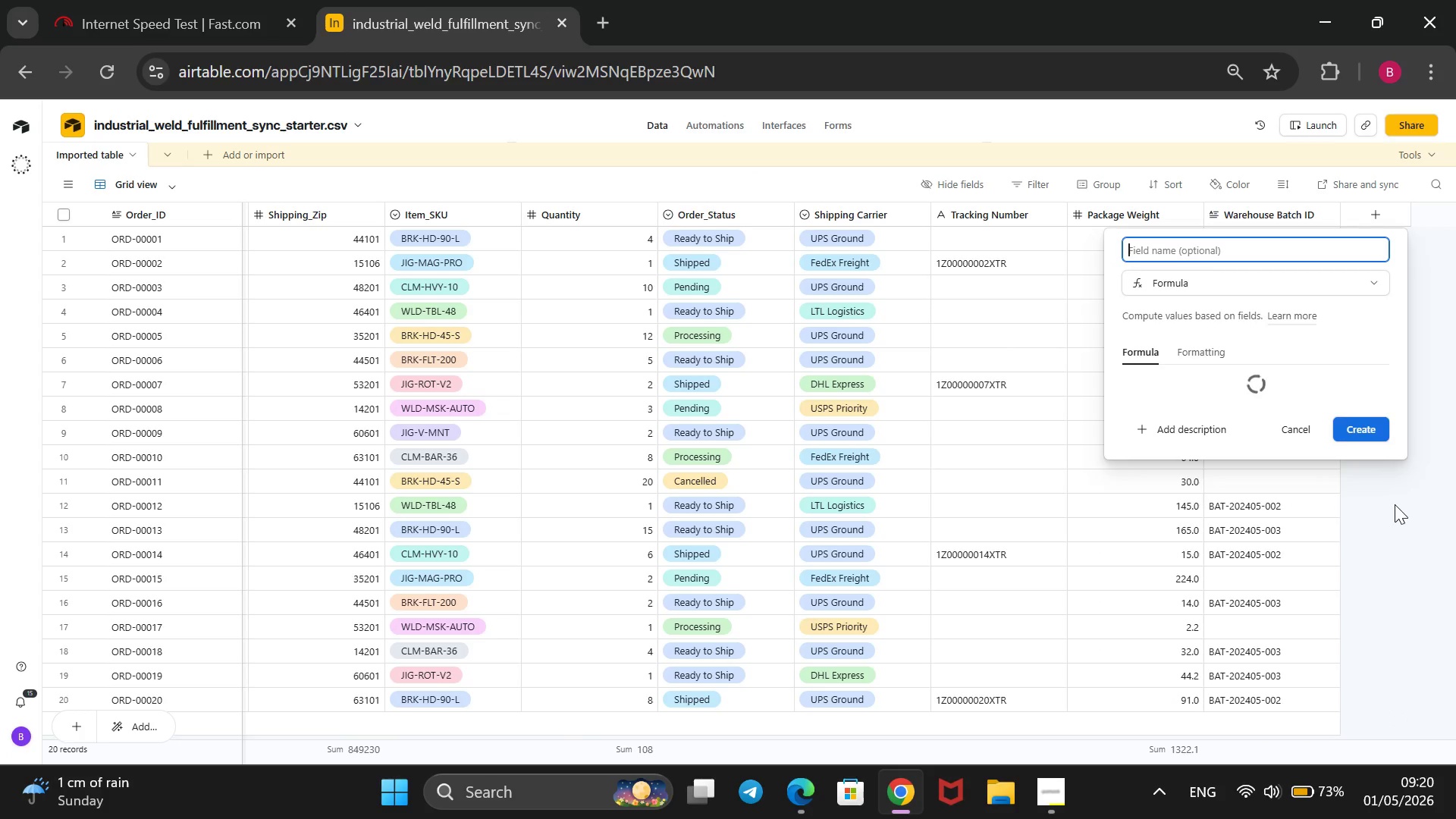 
left_click([1147, 400])
 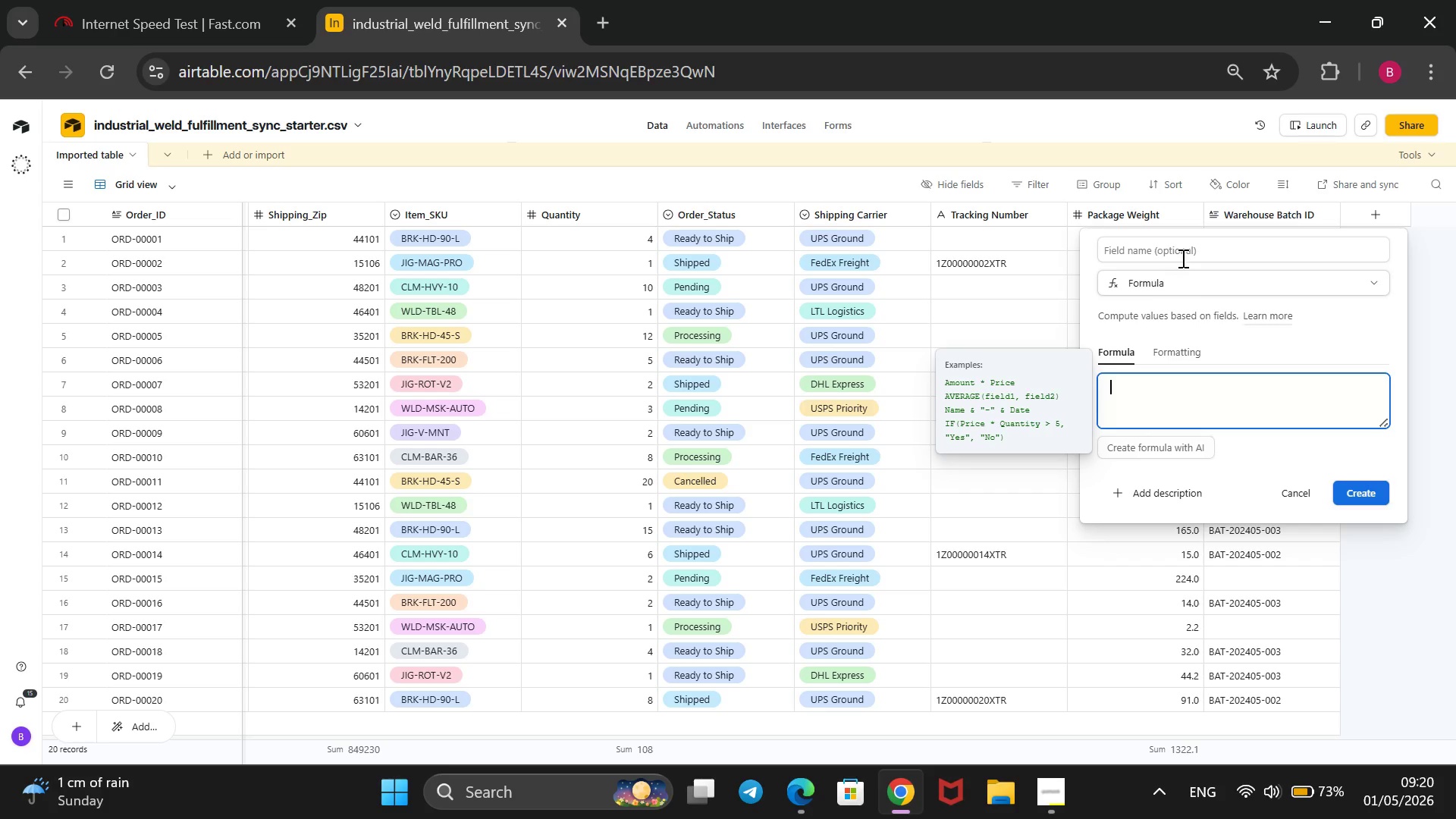 
left_click([1184, 247])
 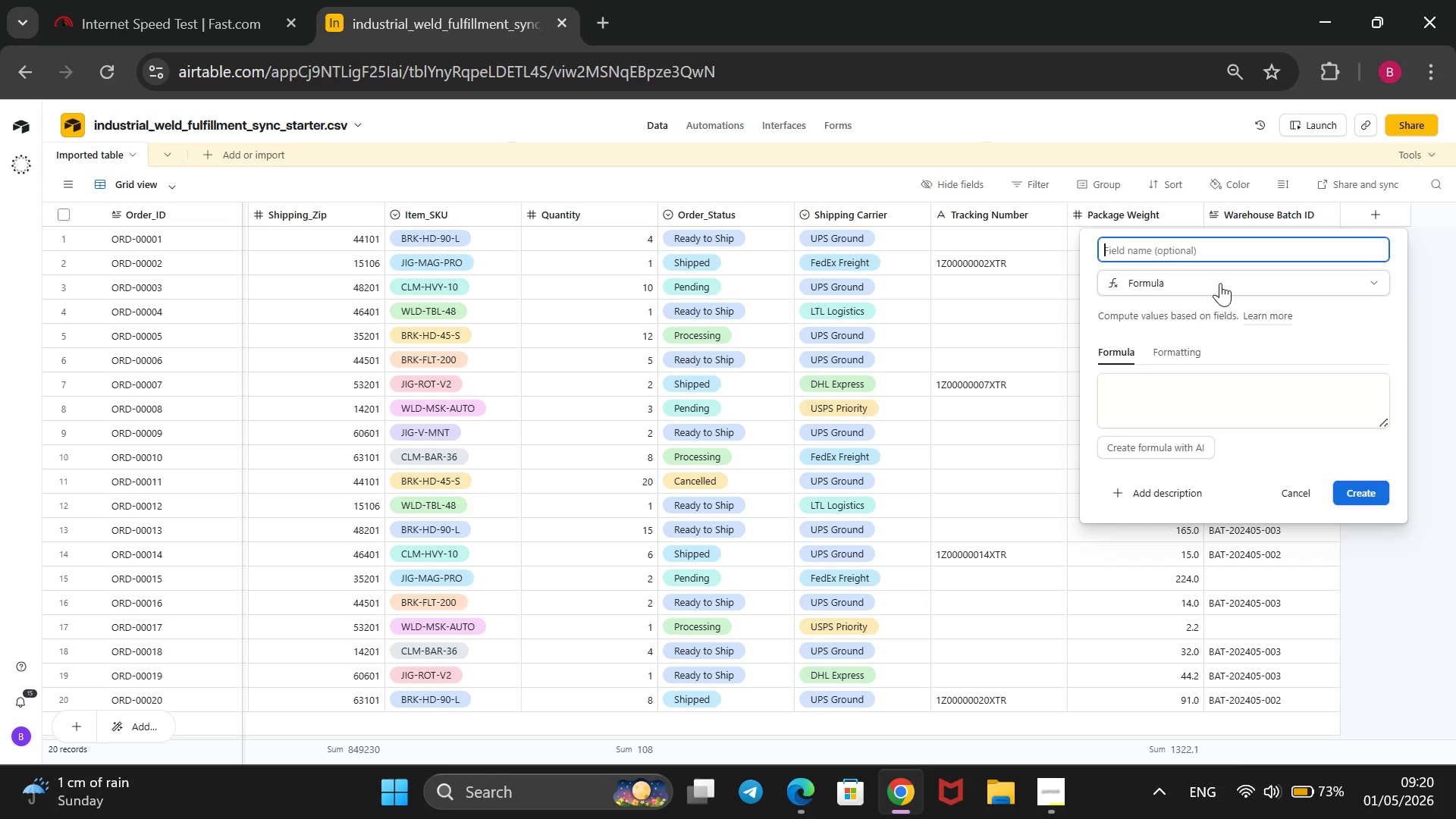 
type(Current Date)
 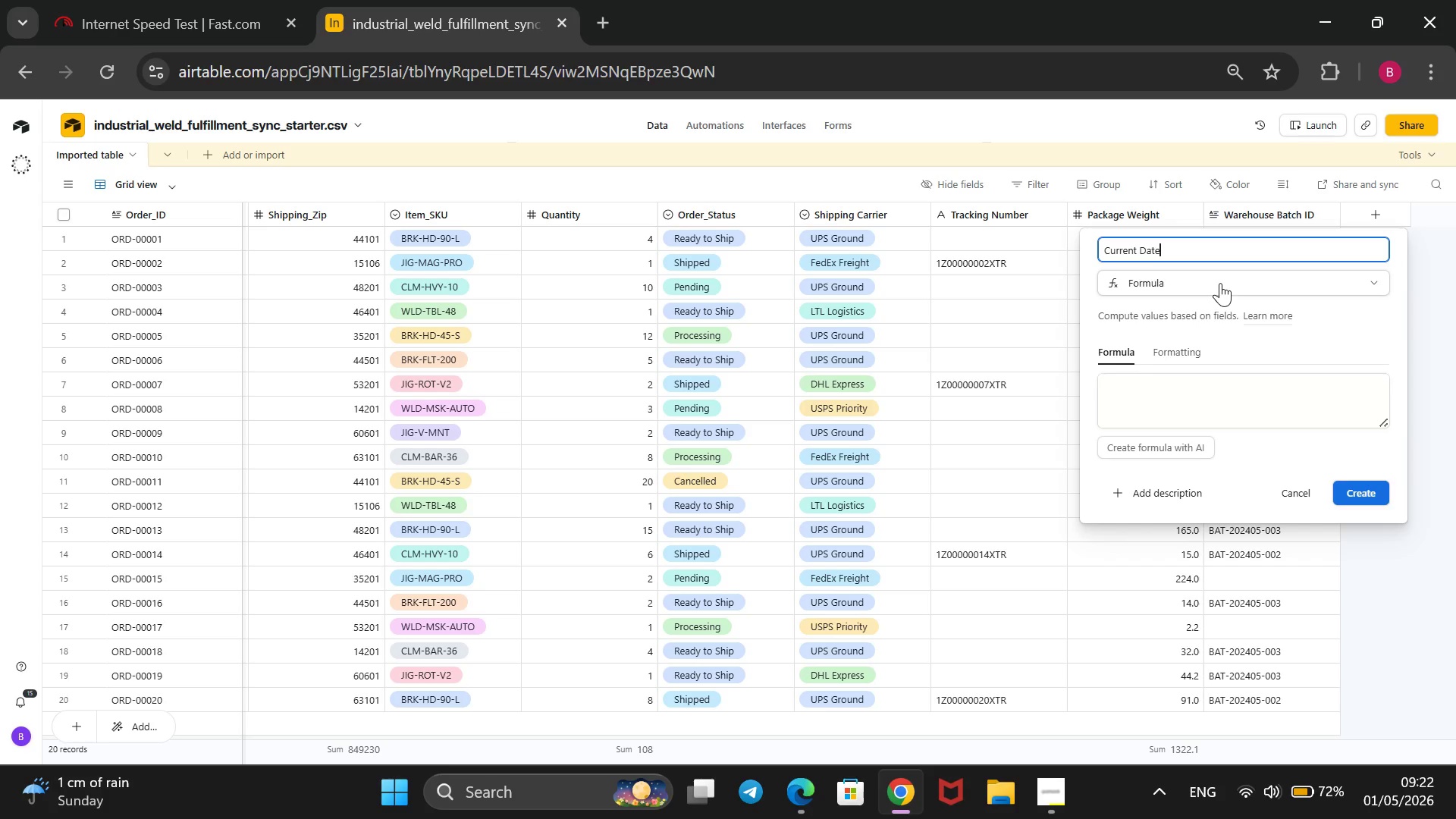 
wait(79.44)
 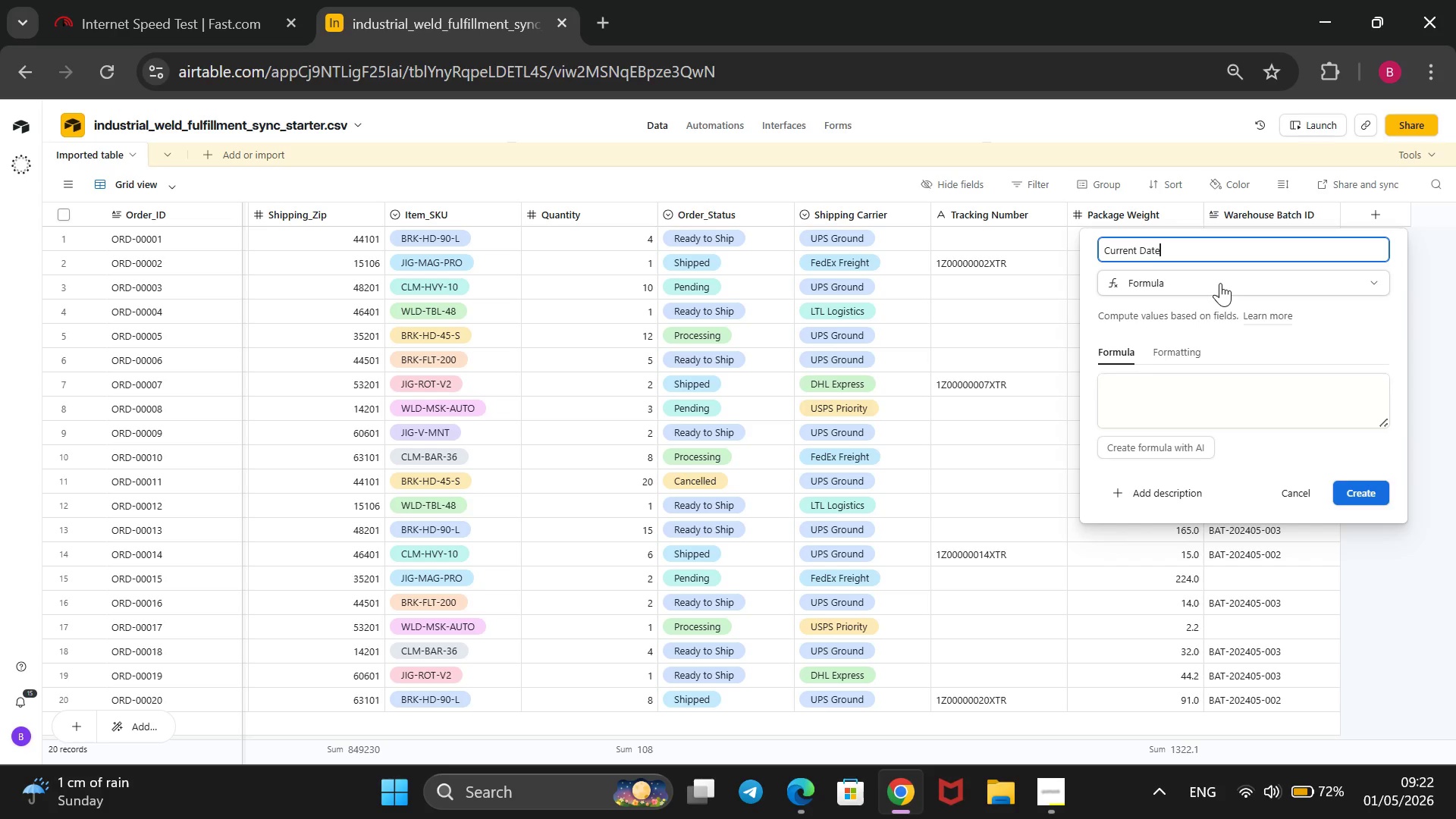 
left_click([1115, 412])
 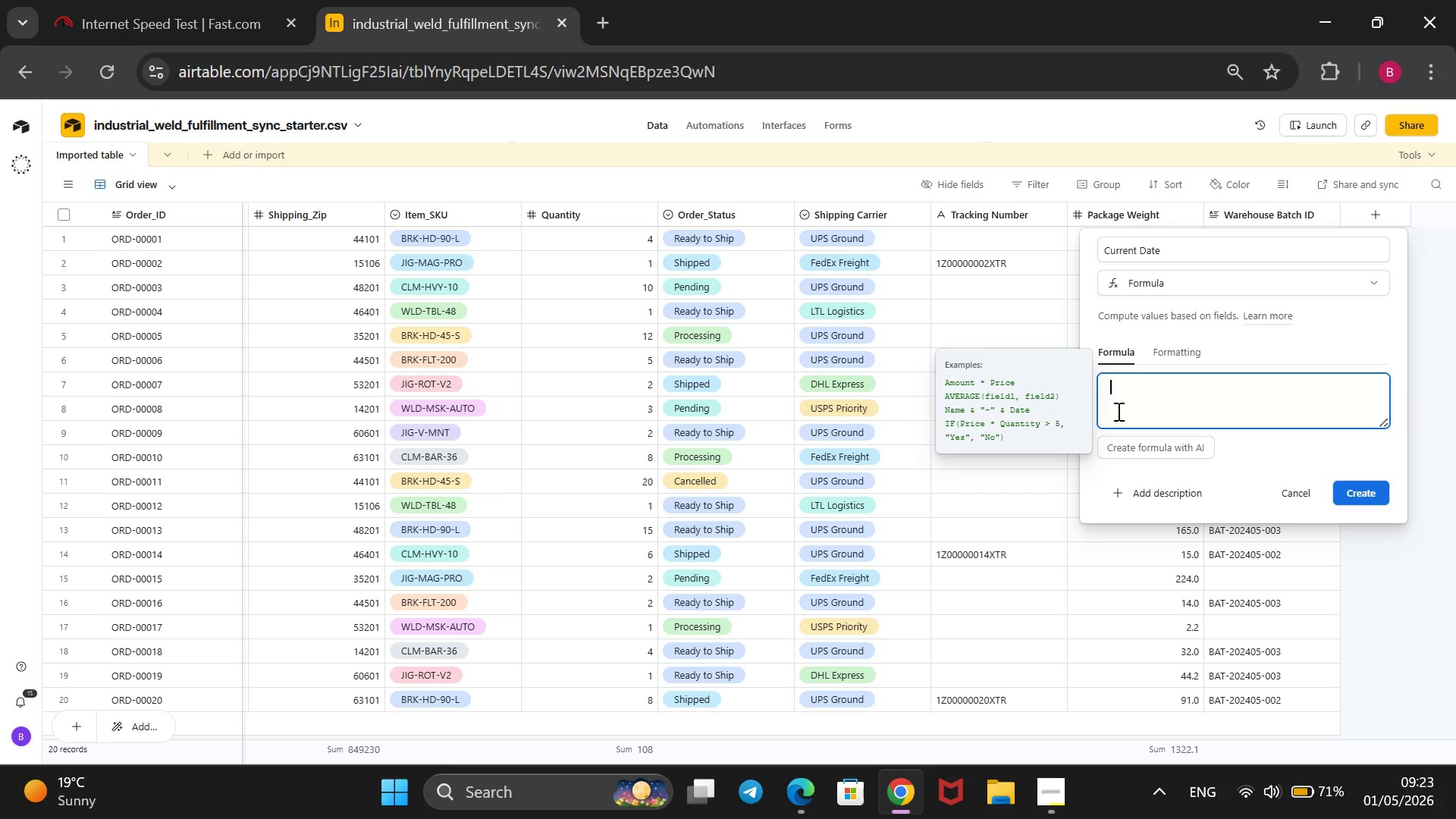 
wait(105.64)
 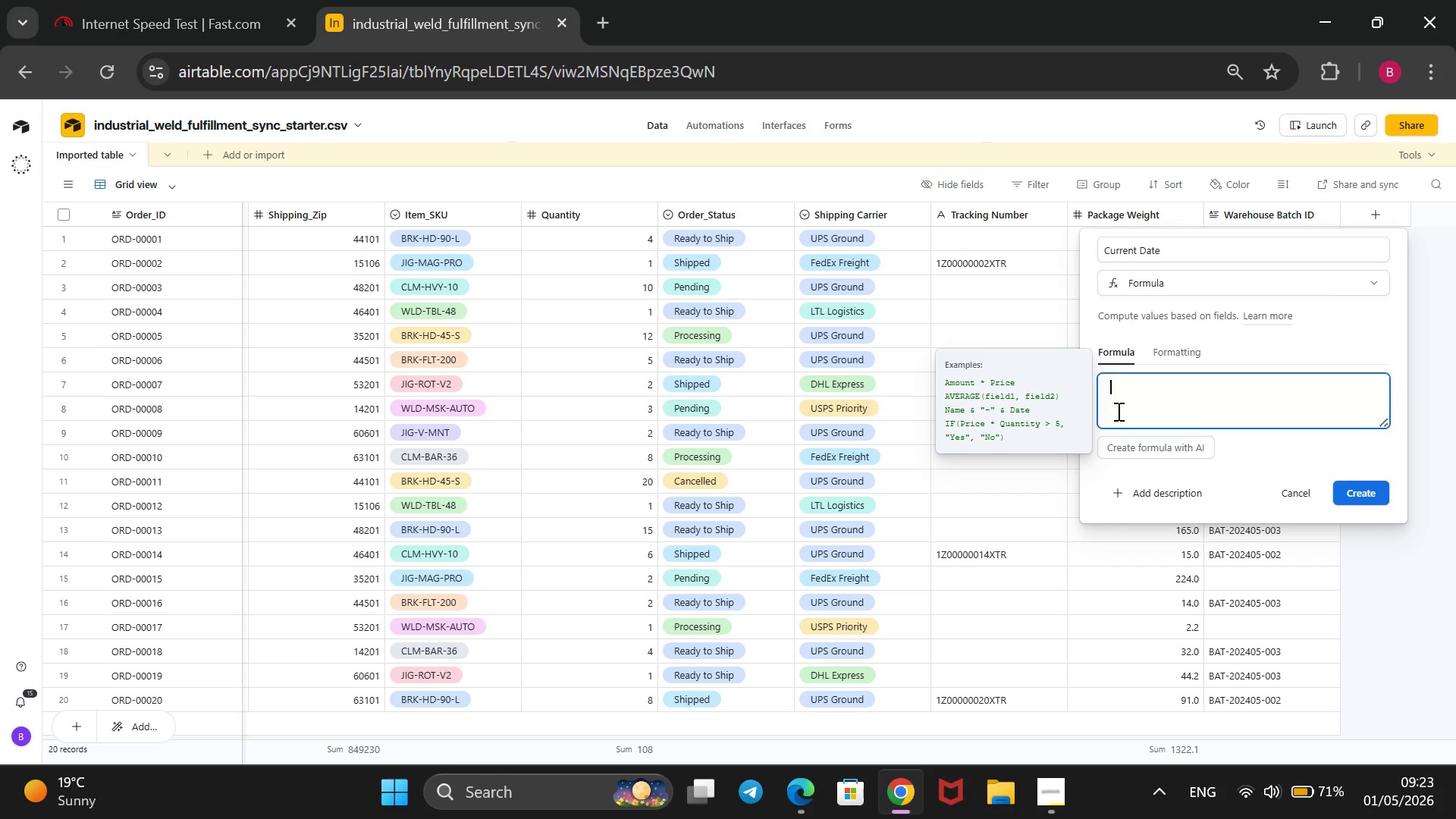 
left_click([1117, 411])
 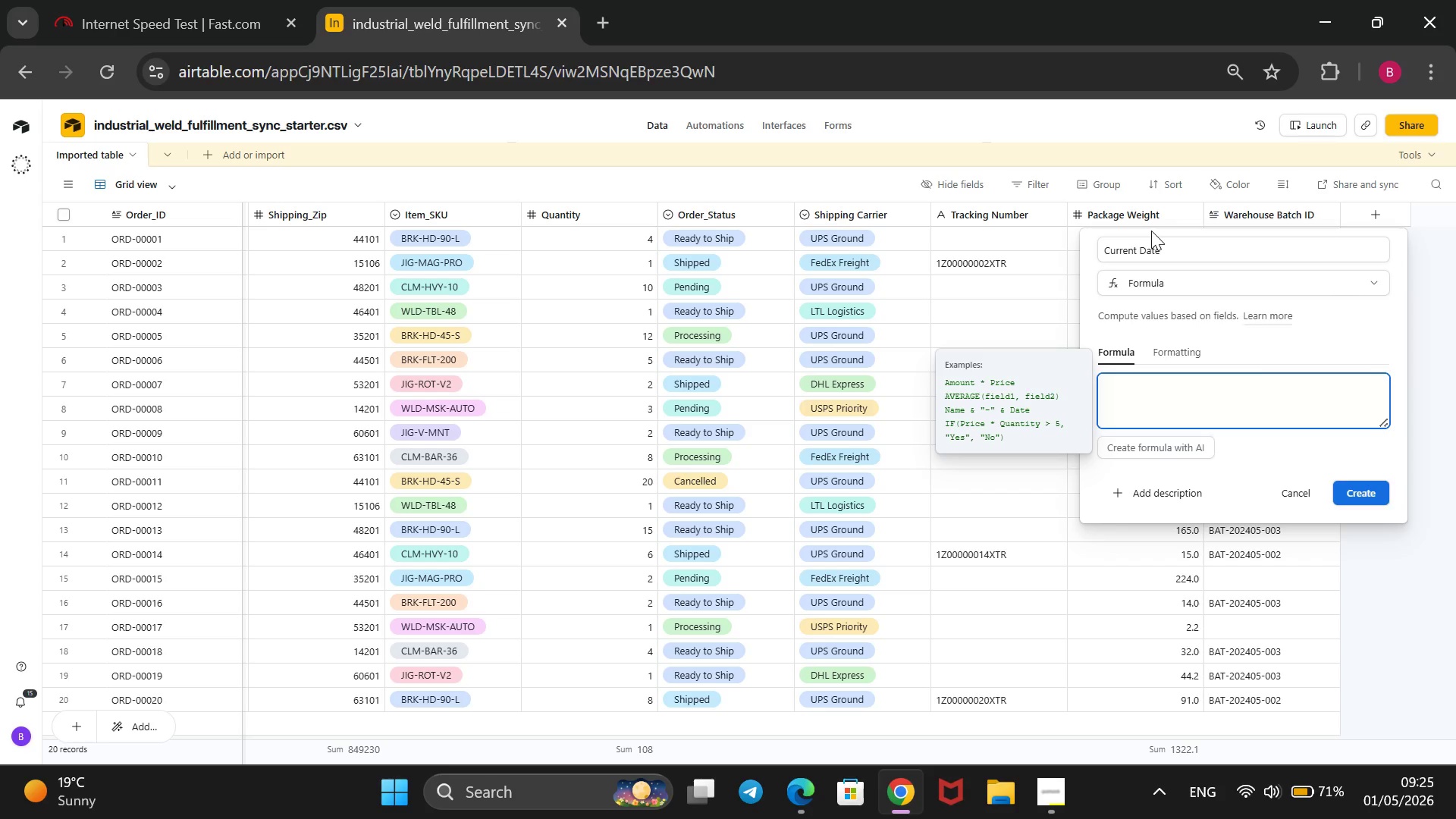 
wait(87.2)
 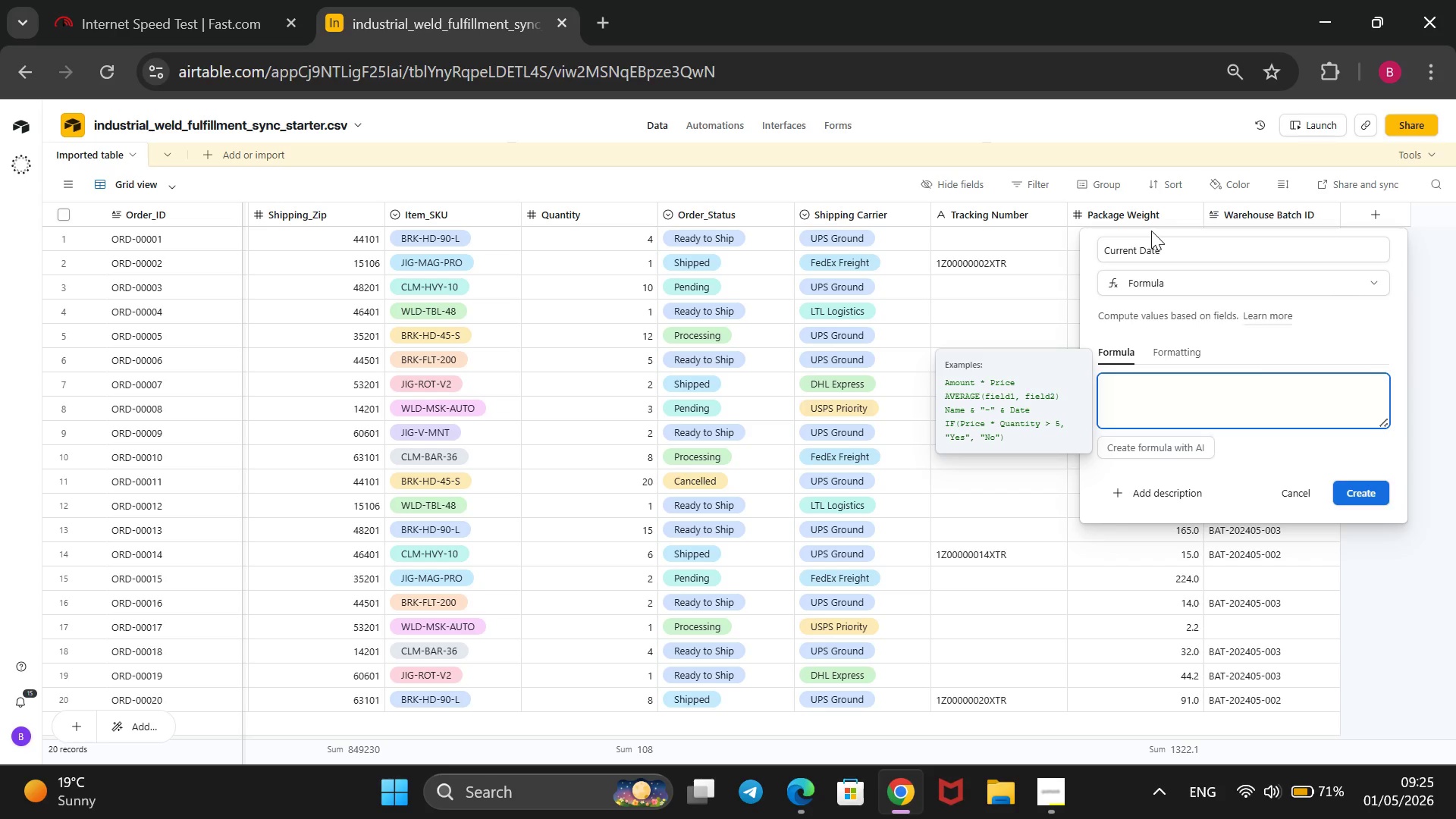 
left_click([1041, 797])